 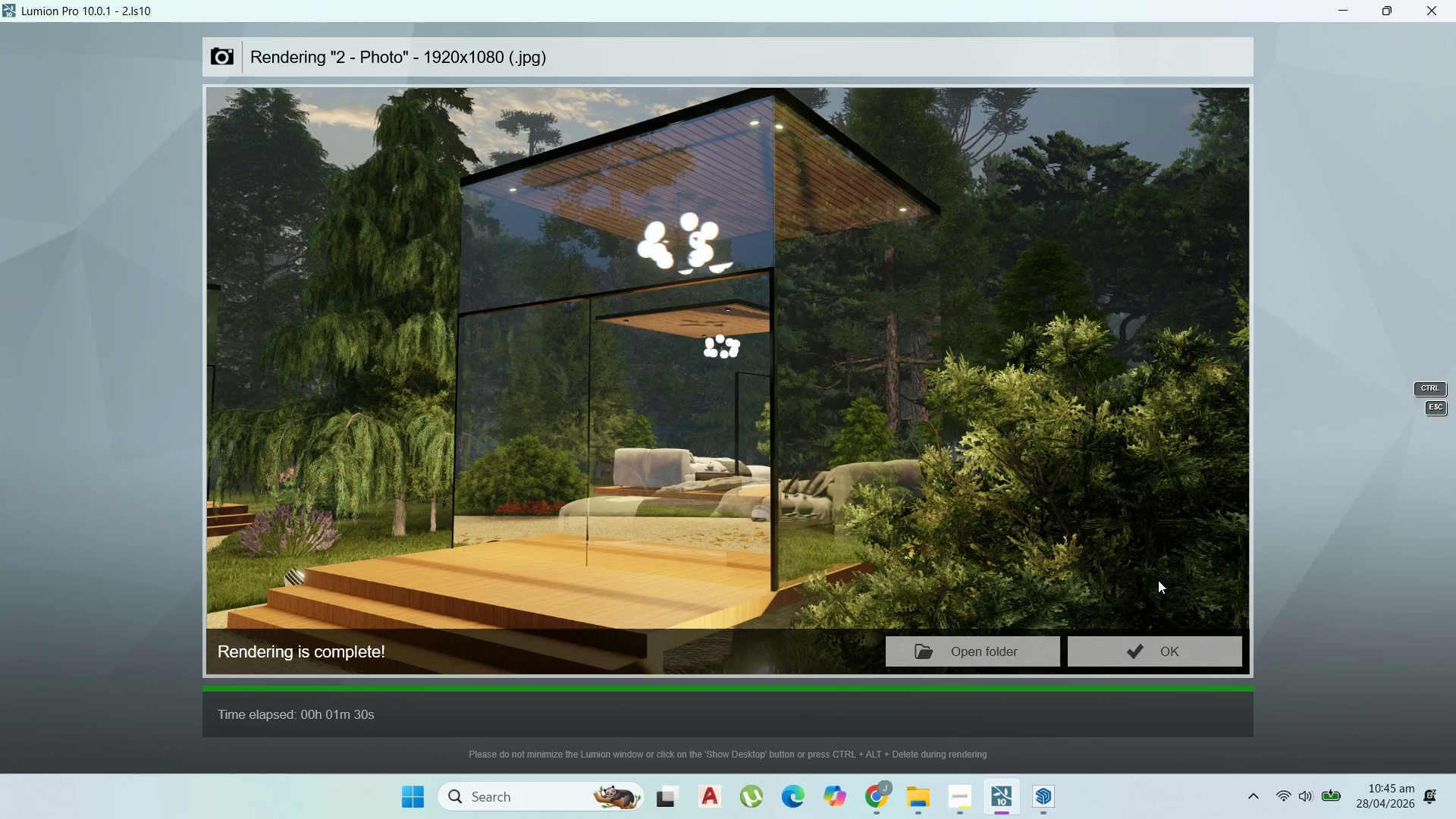 
left_click([1116, 642])
 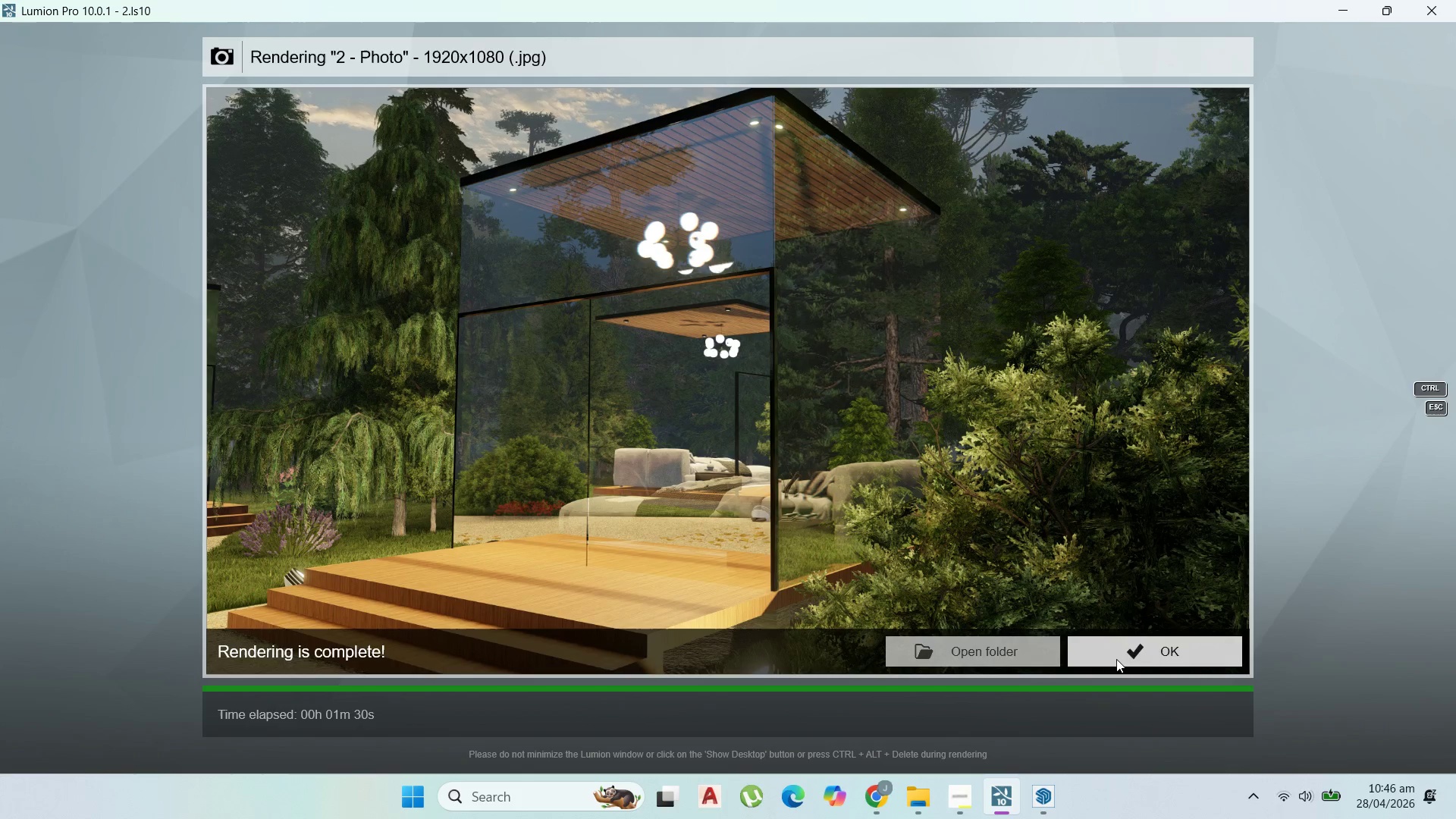 
left_click([1117, 651])
 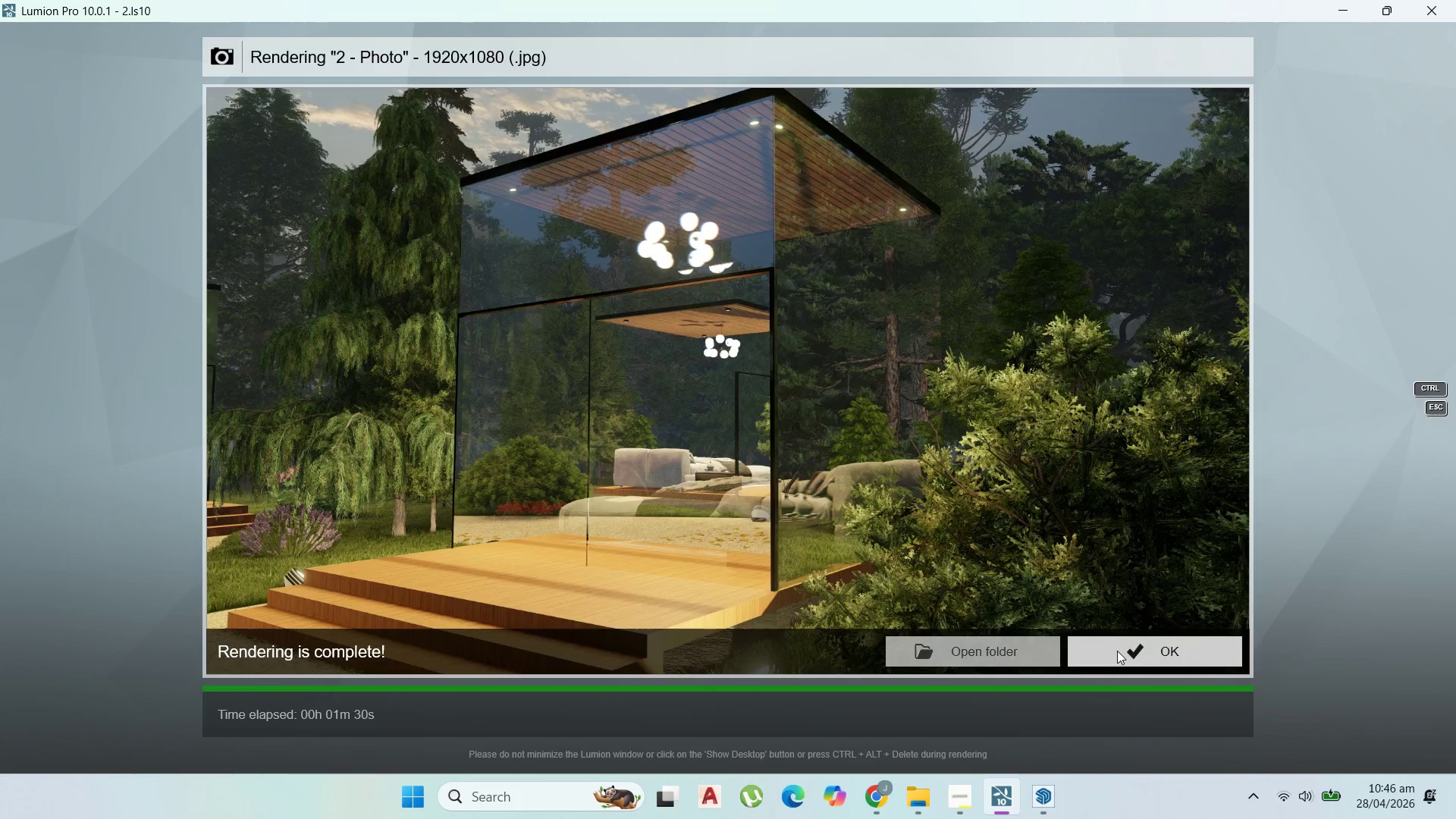 
mouse_move([1122, 611])
 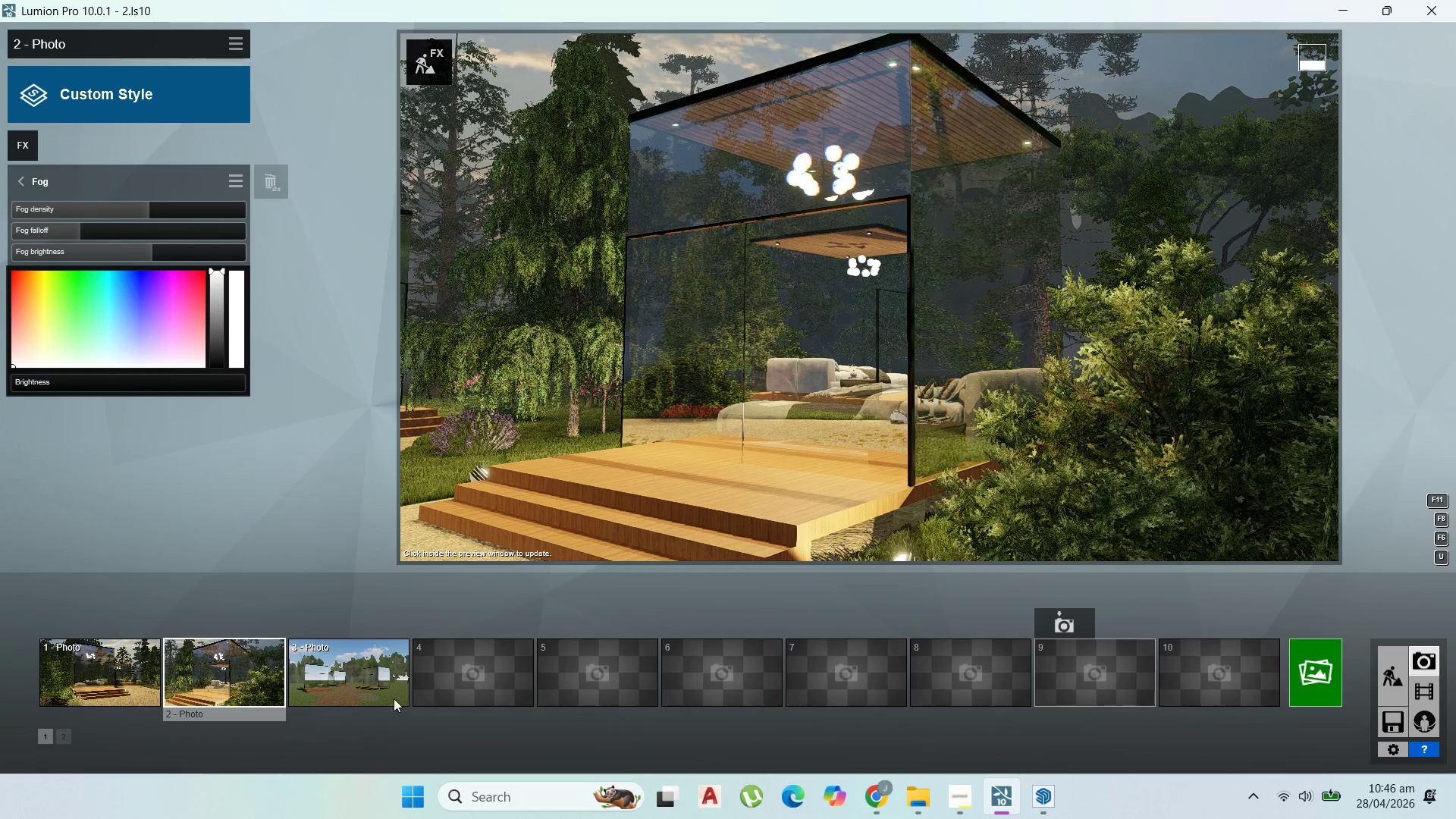 
left_click([365, 692])
 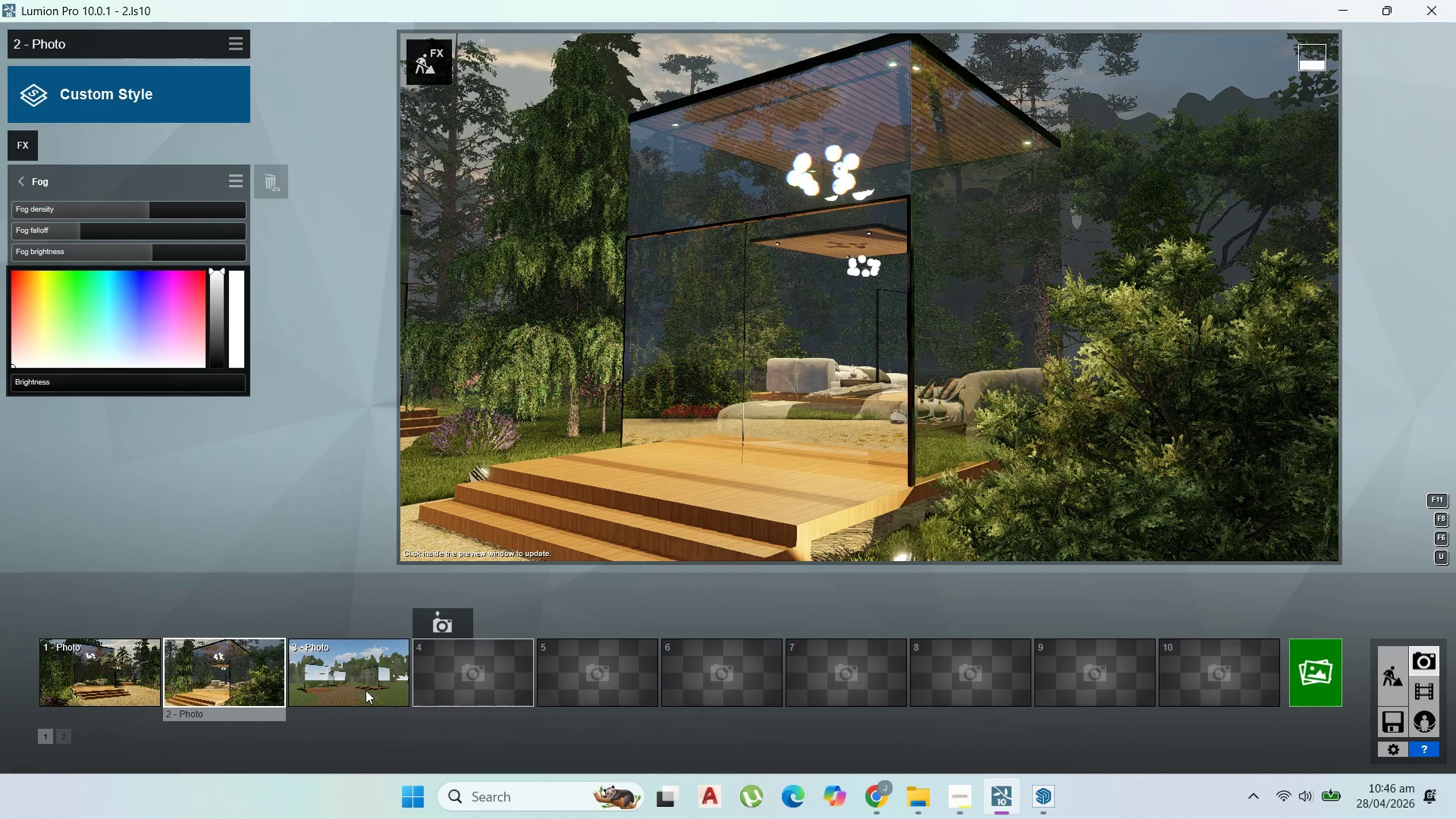 
double_click([366, 690])
 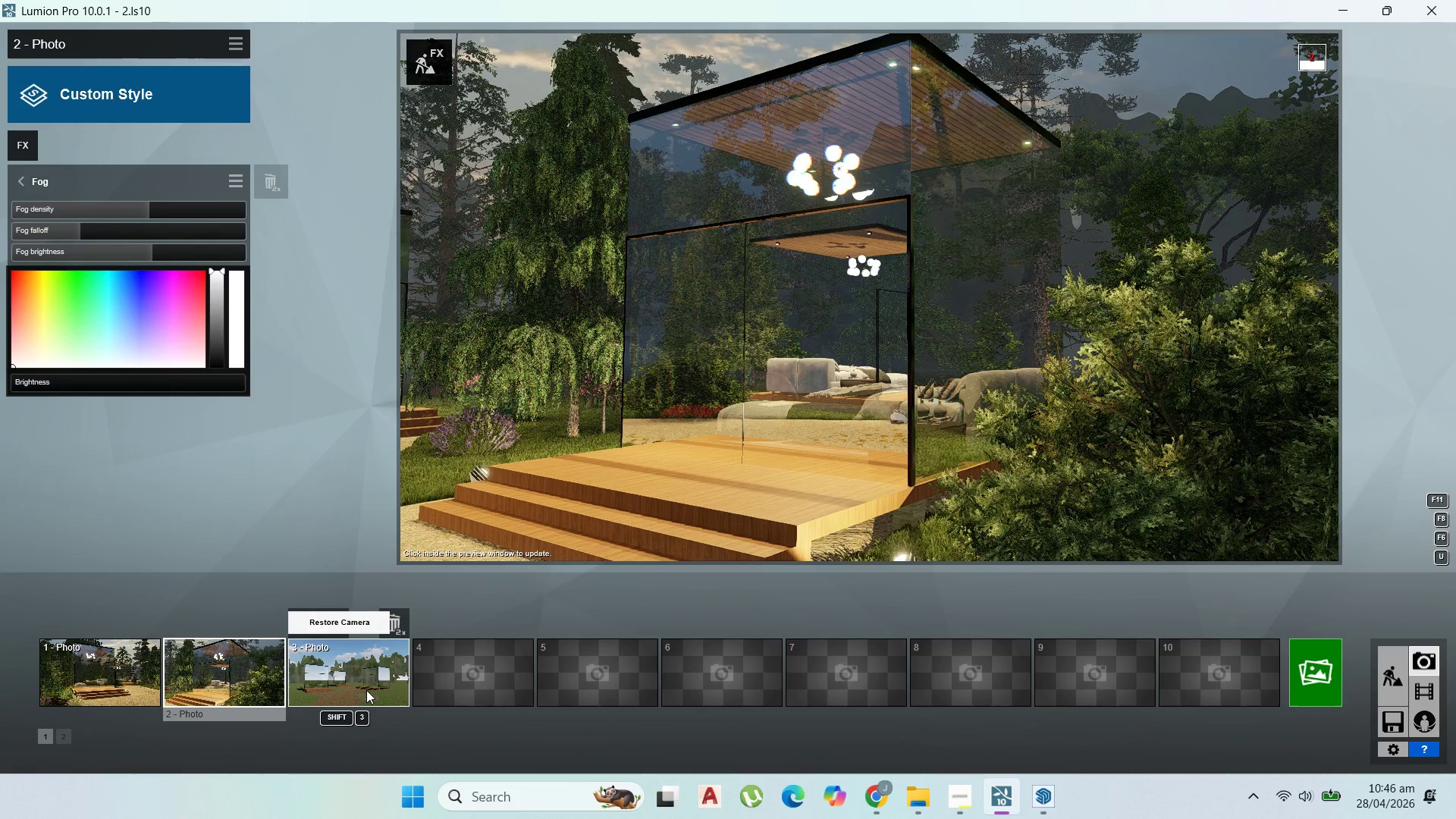 
double_click([366, 690])
 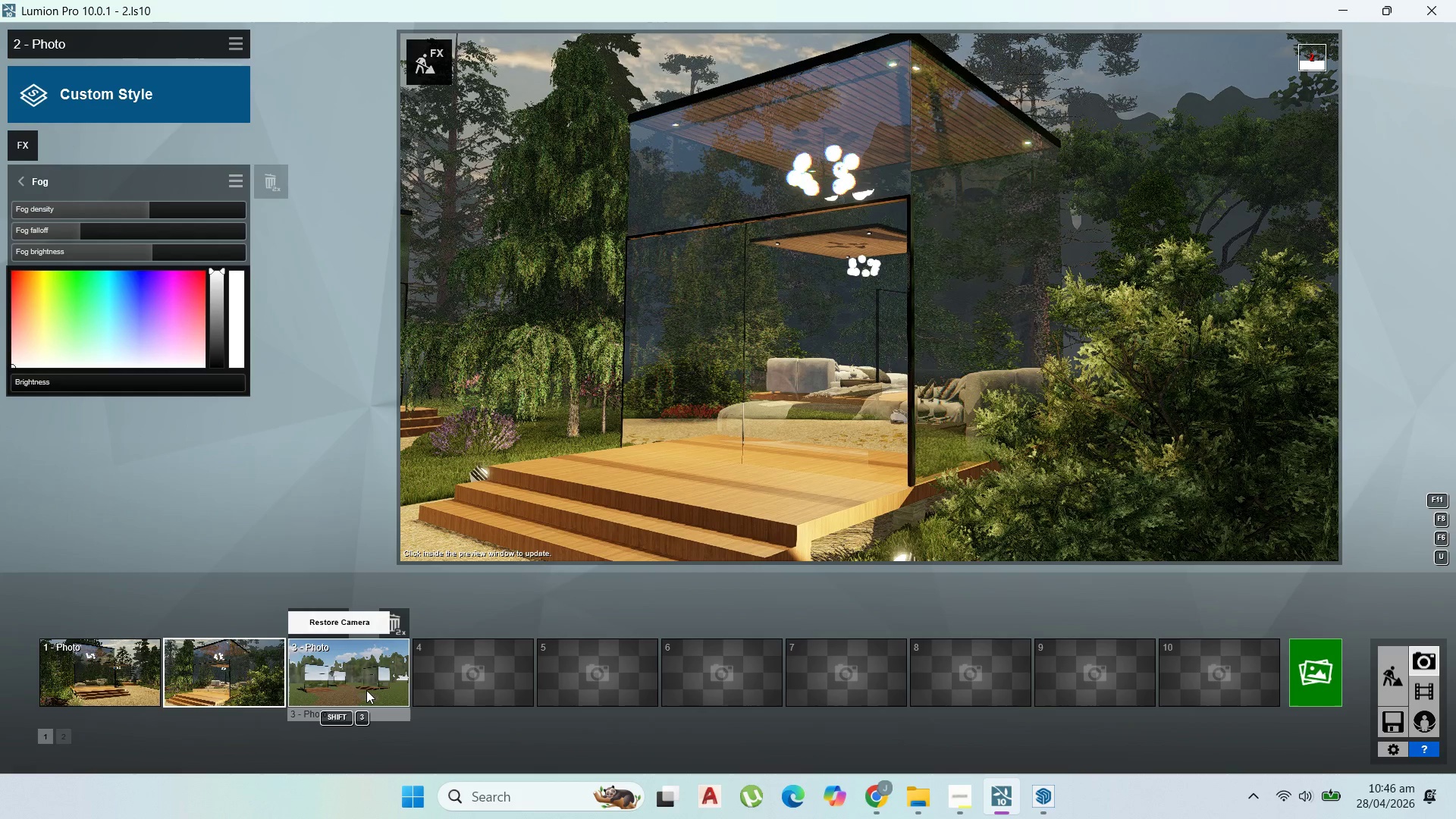 
left_click([366, 690])
 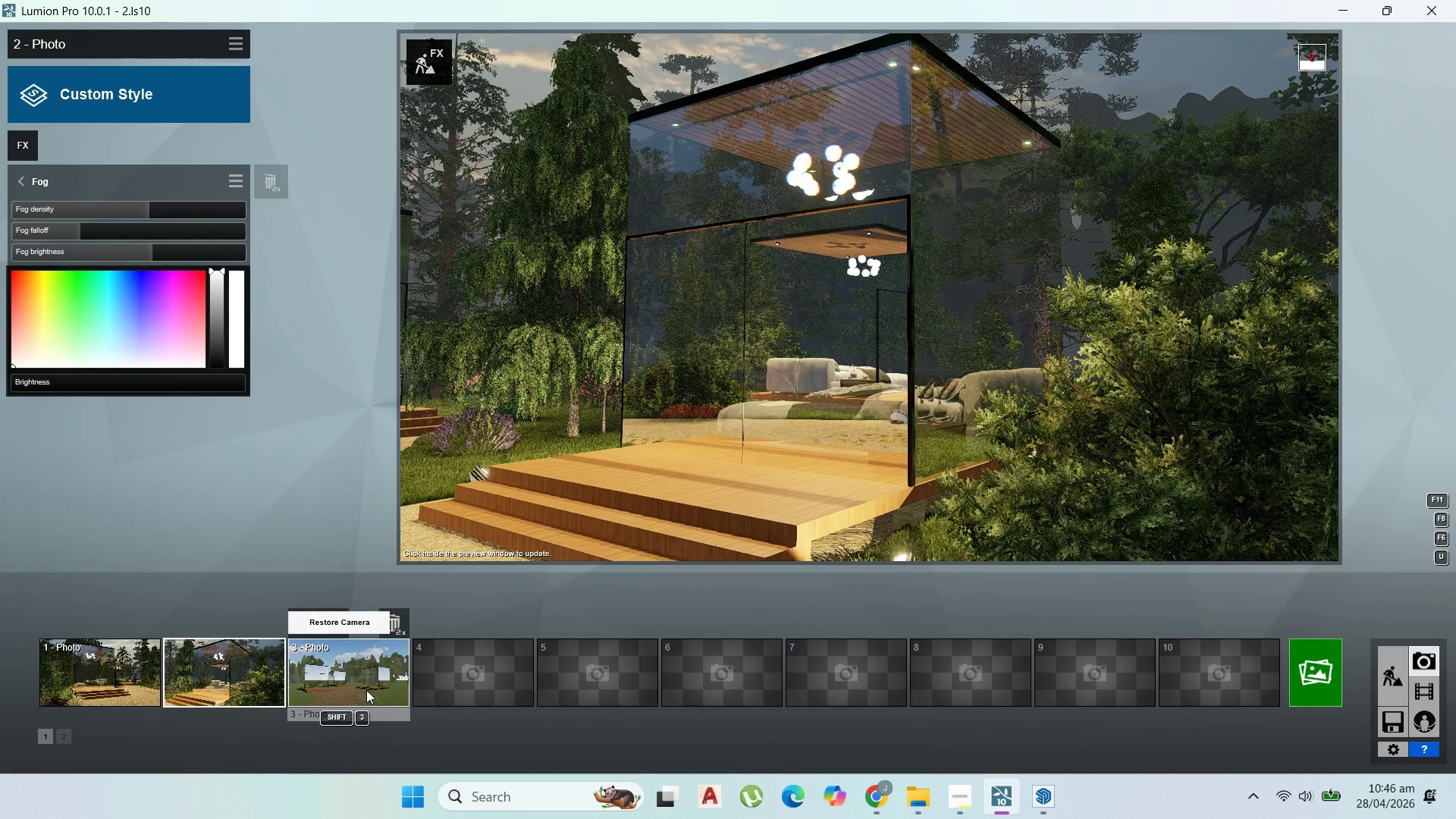 
left_click([366, 690])
 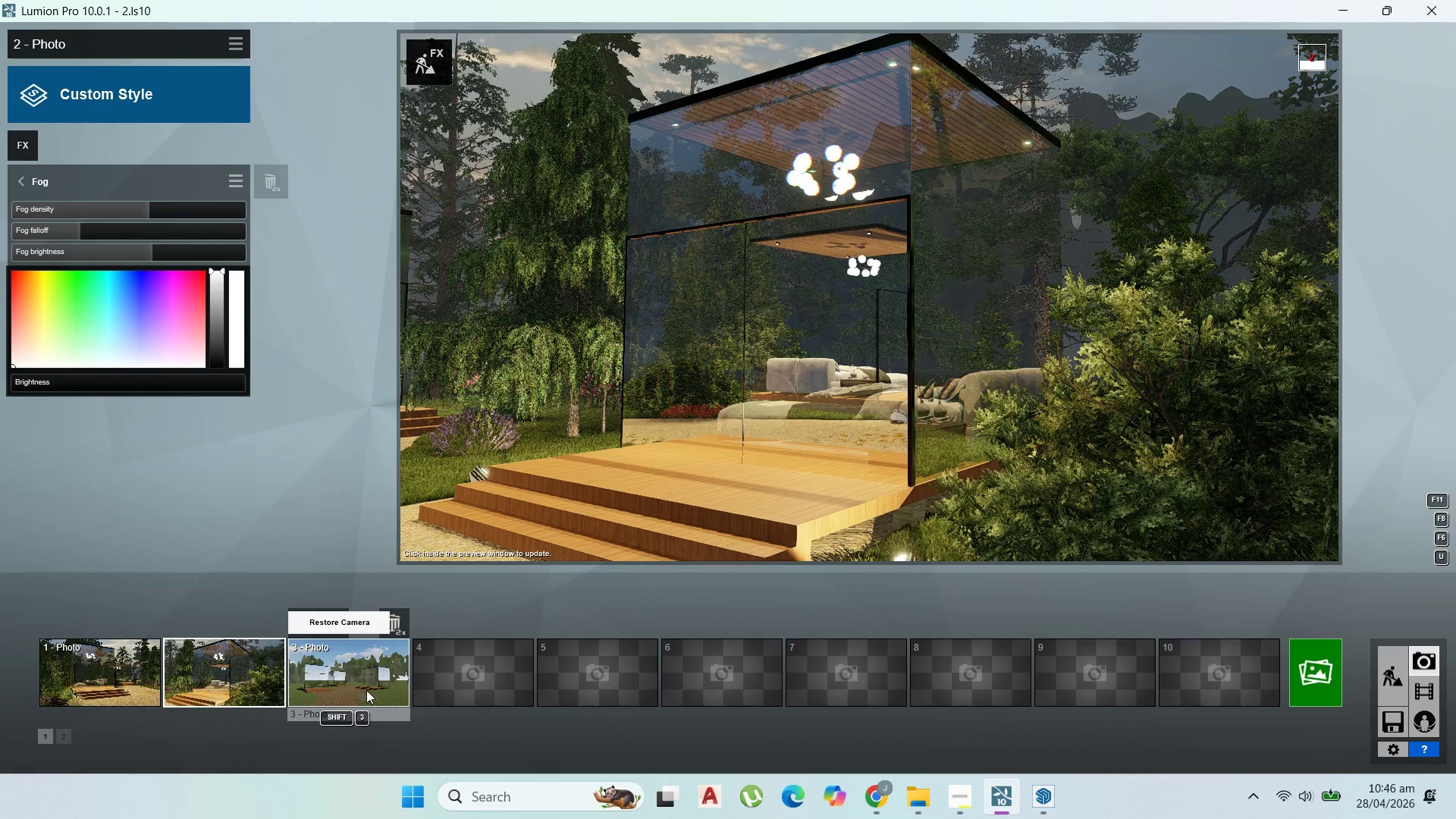 
double_click([366, 690])
 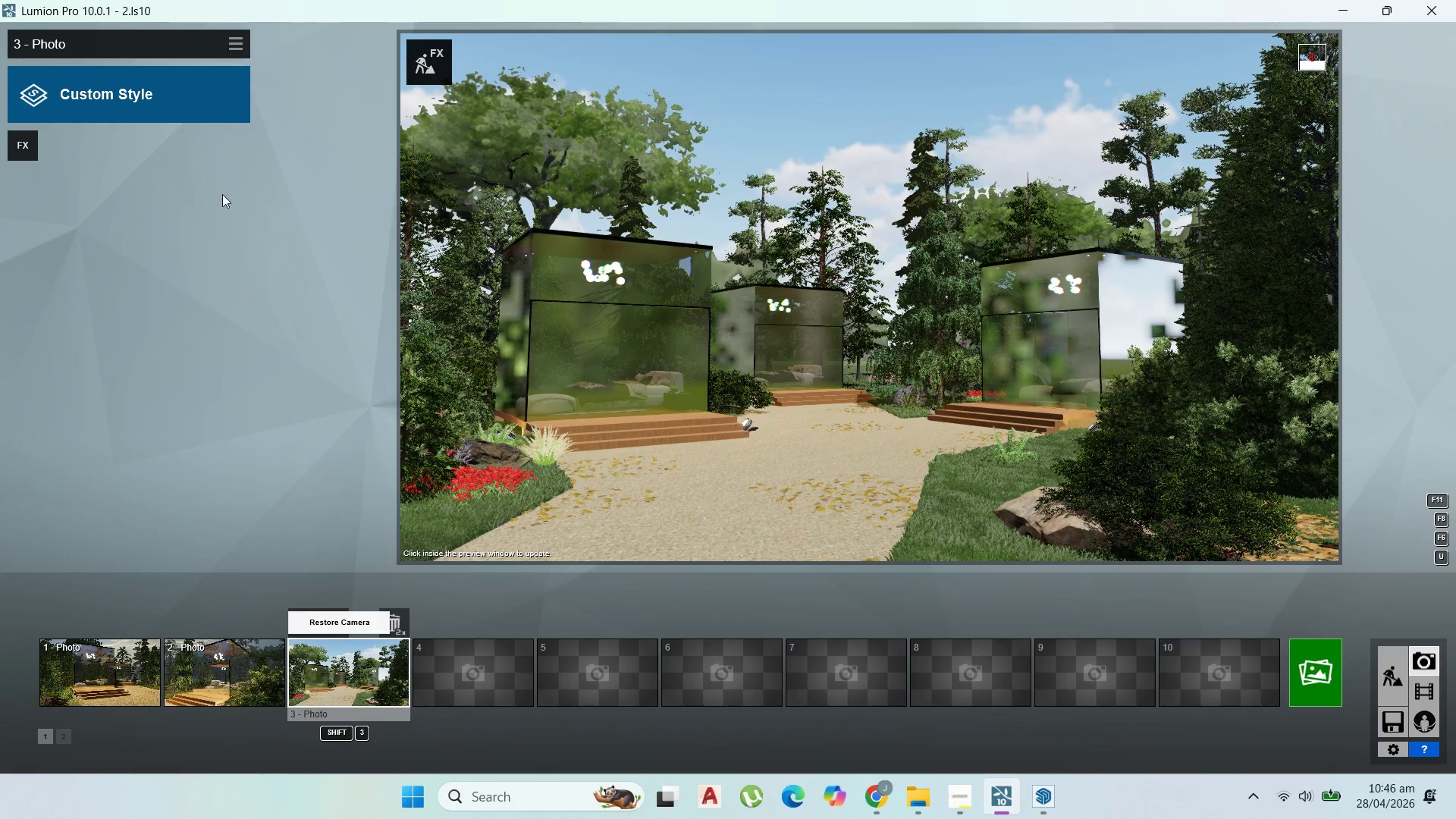 
left_click([231, 52])
 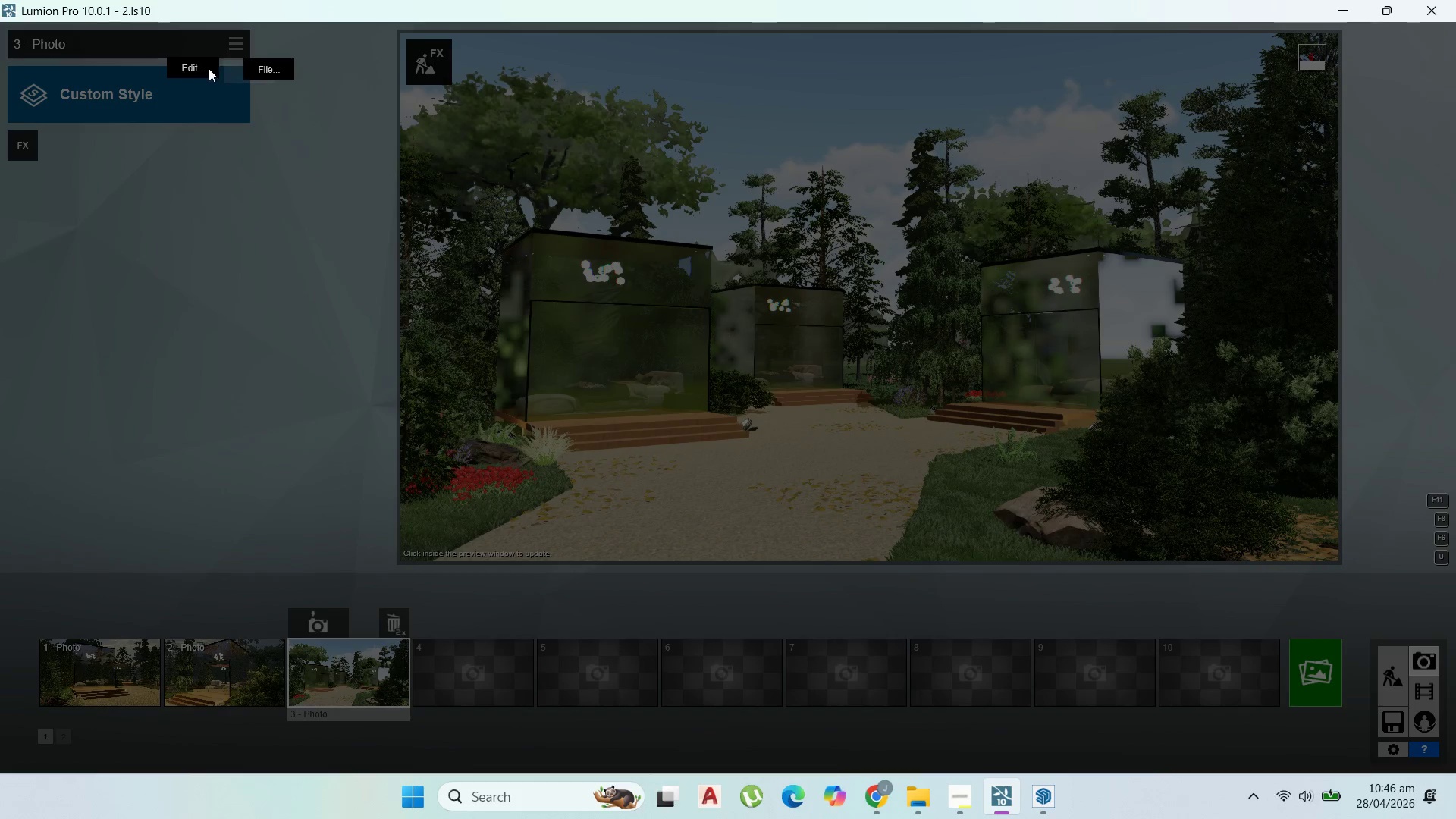 
left_click([187, 71])
 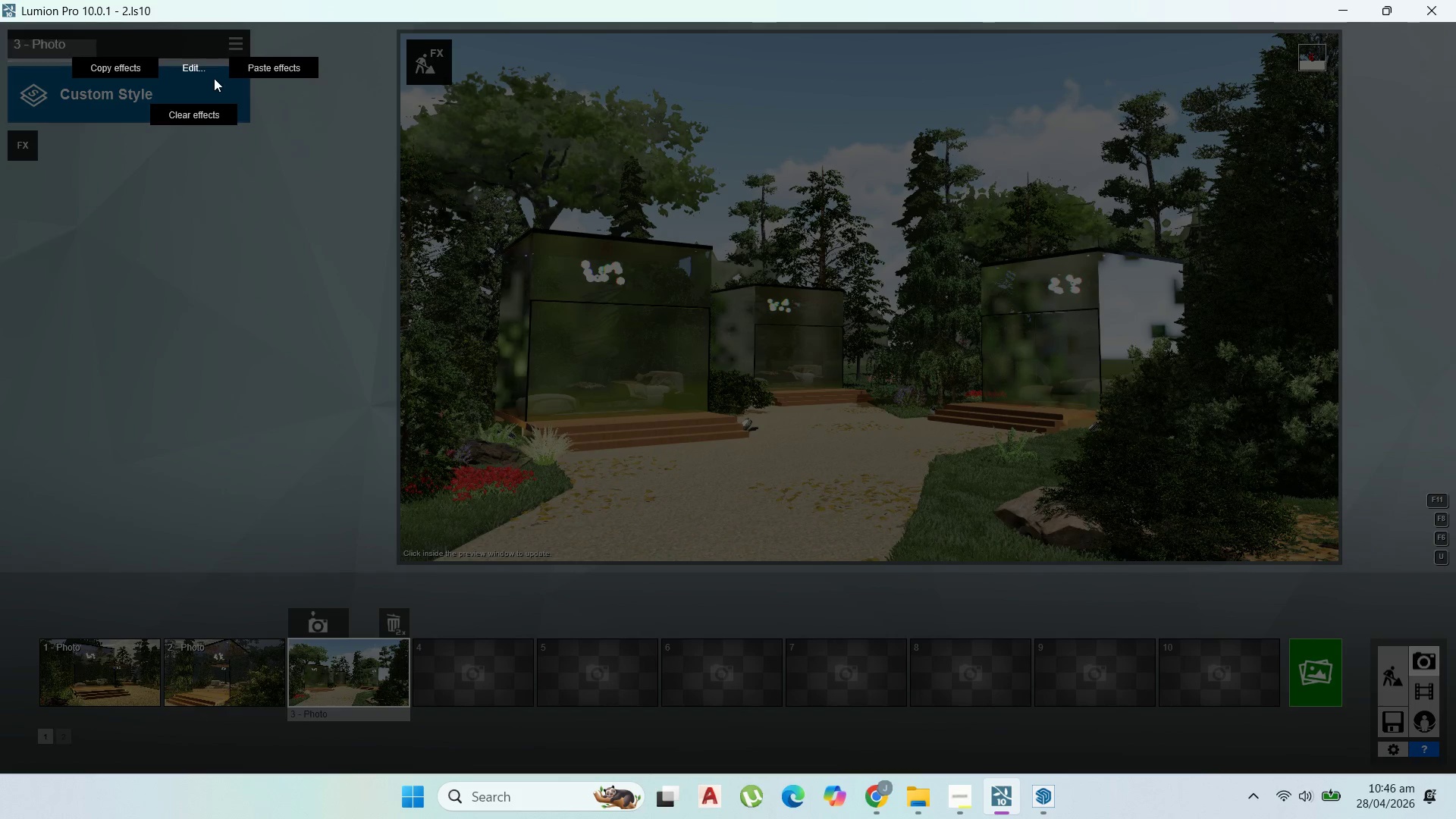 
left_click([279, 71])
 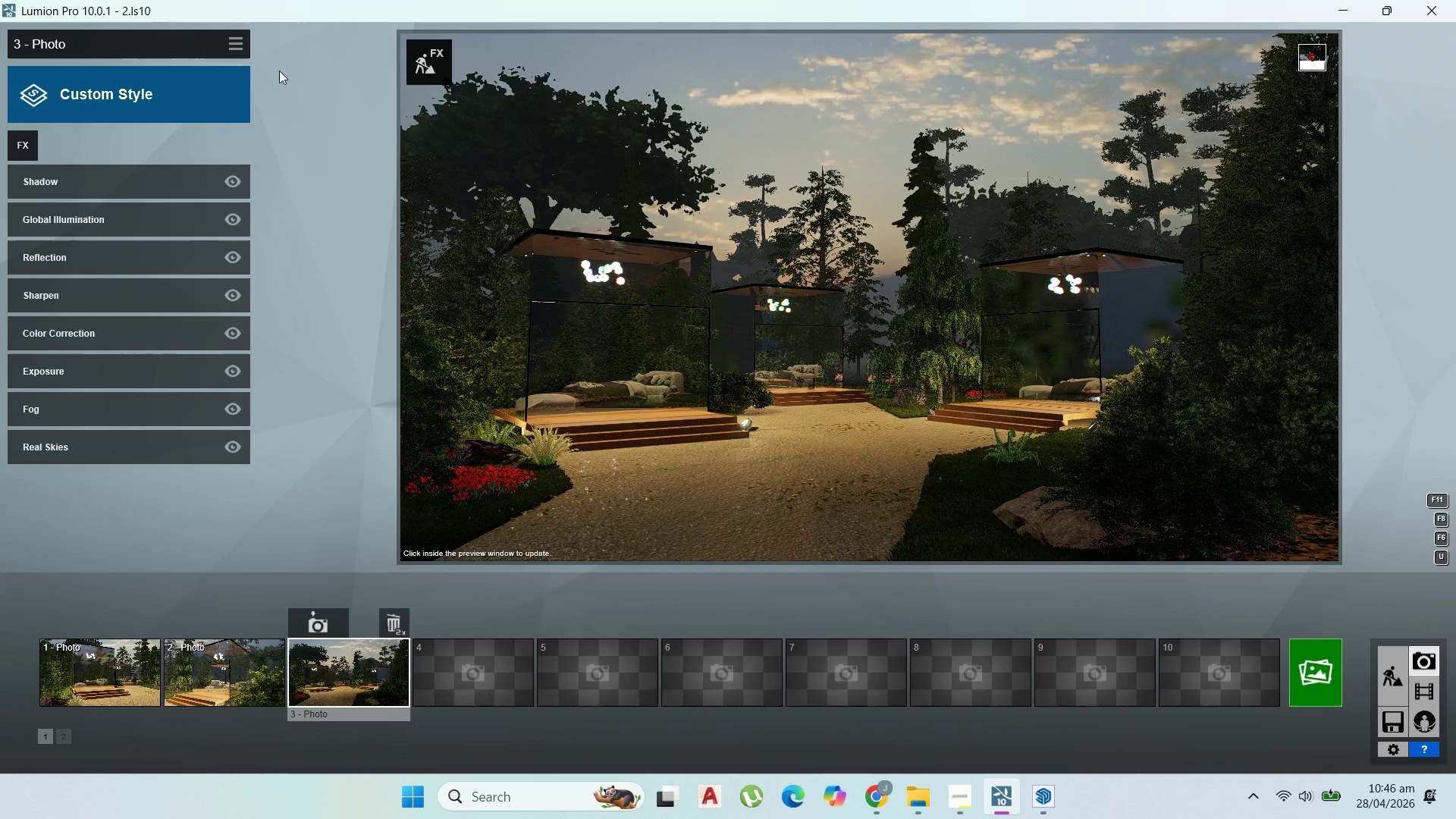 
wait(8.86)
 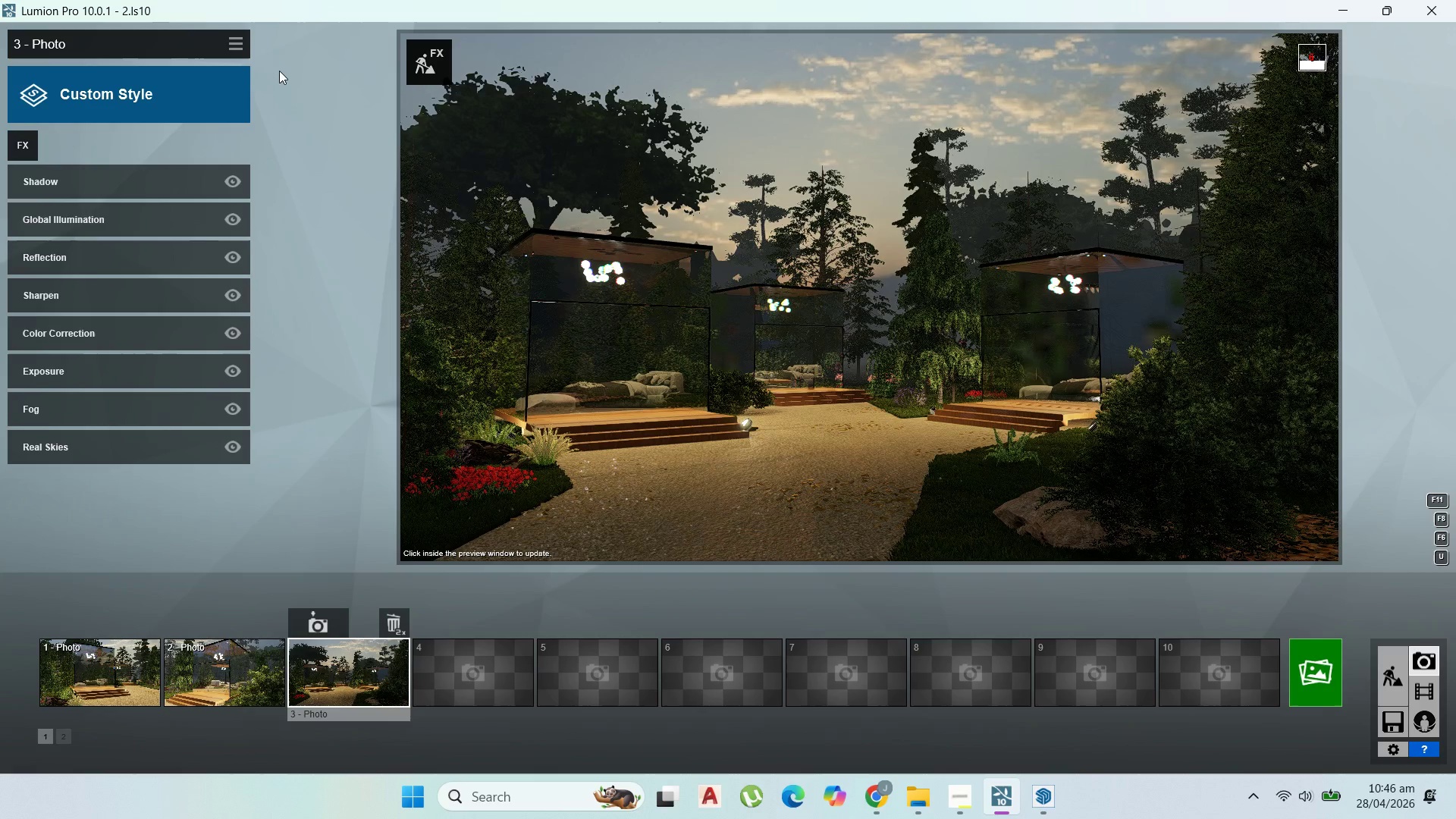 
left_click([80, 255])
 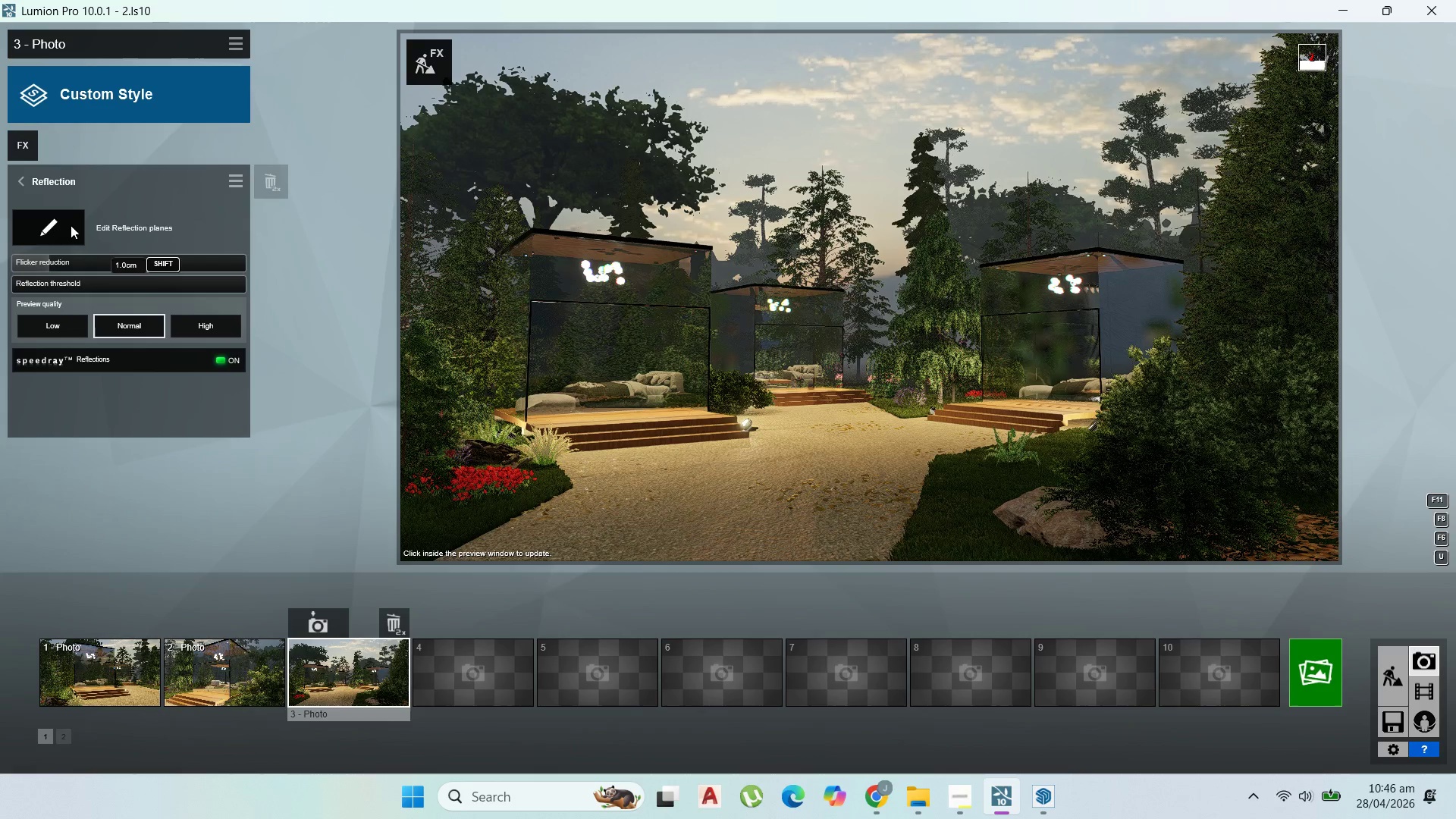 
wait(15.75)
 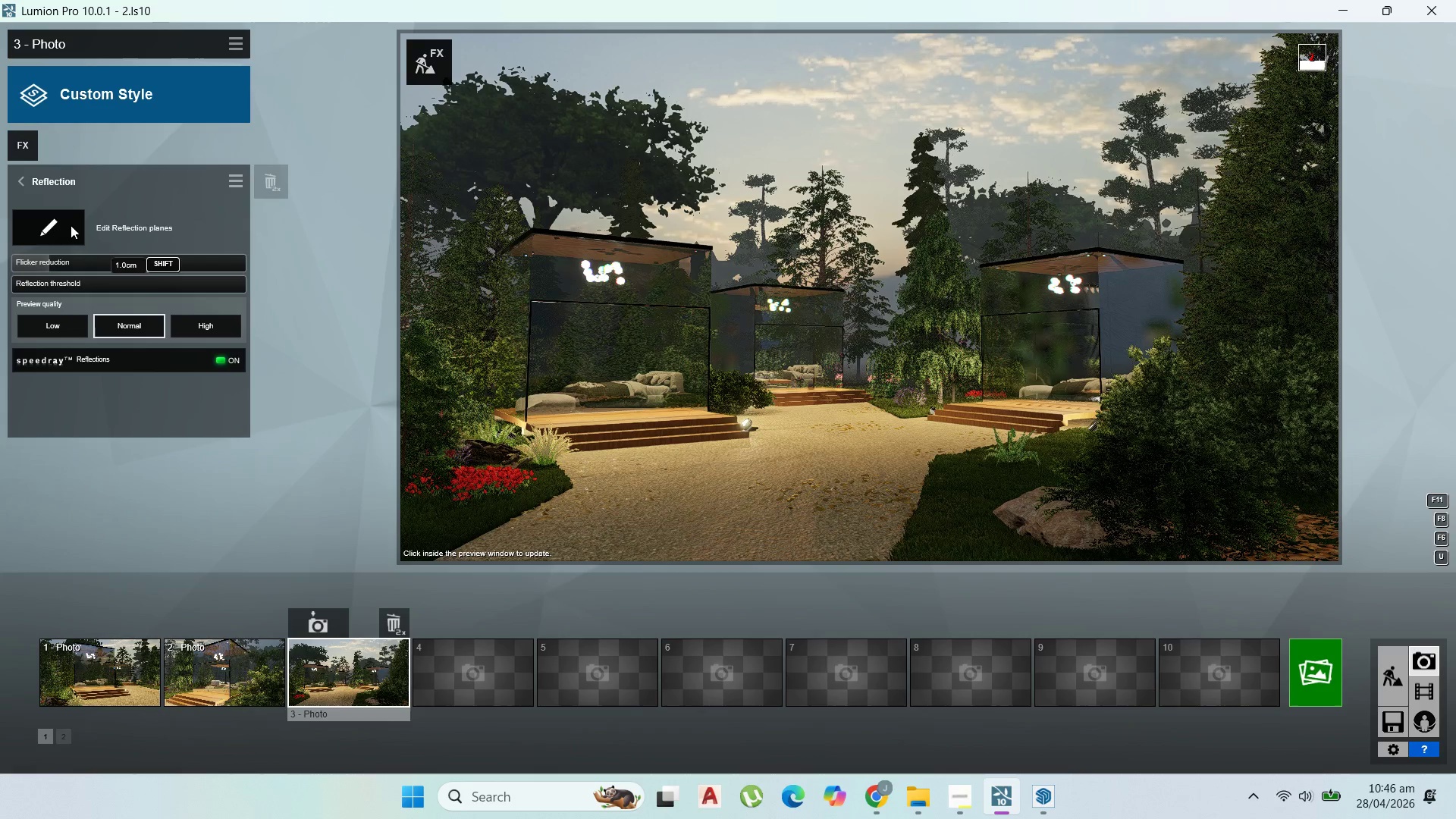 
left_click([229, 737])
 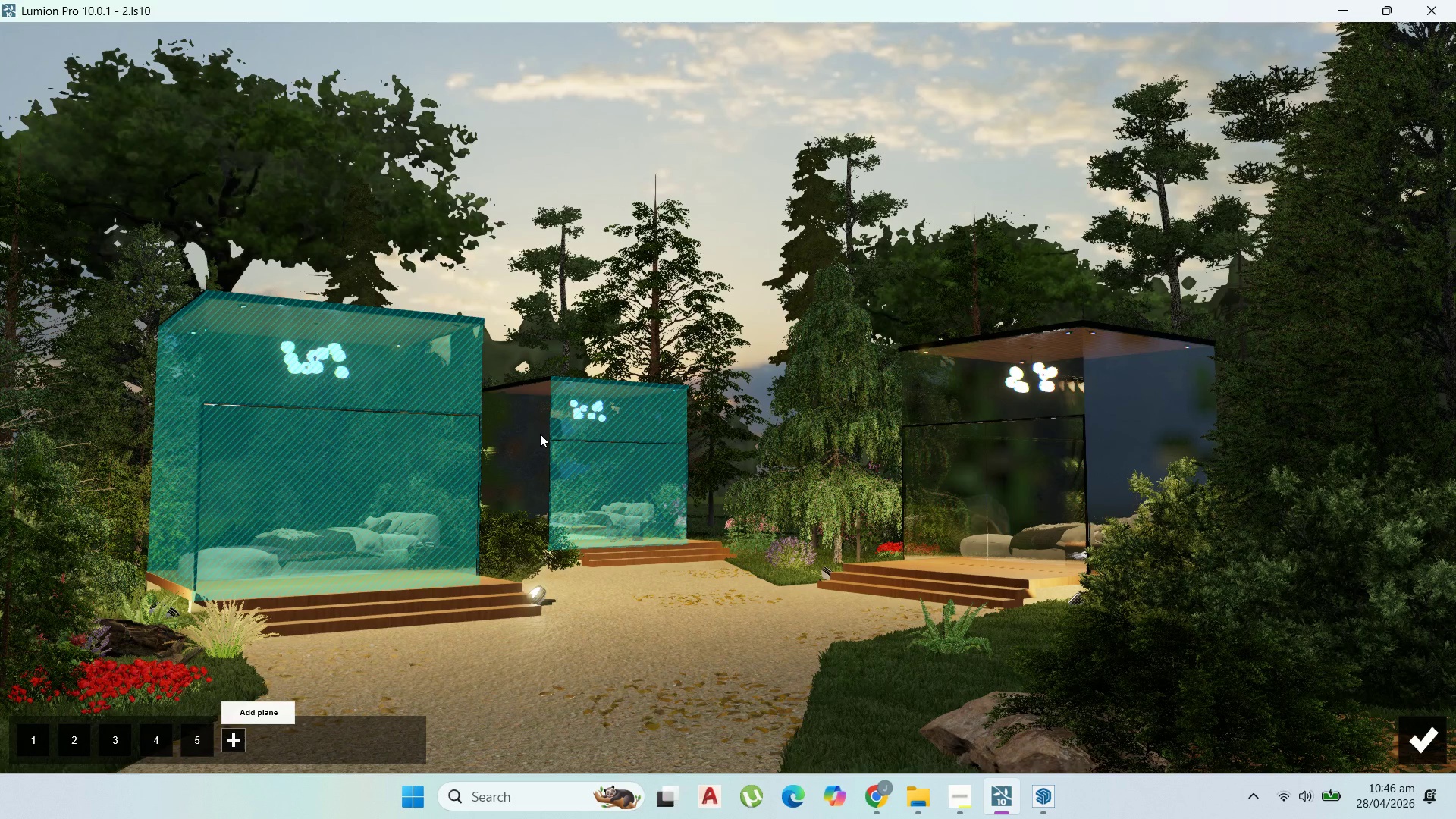 
left_click([540, 434])
 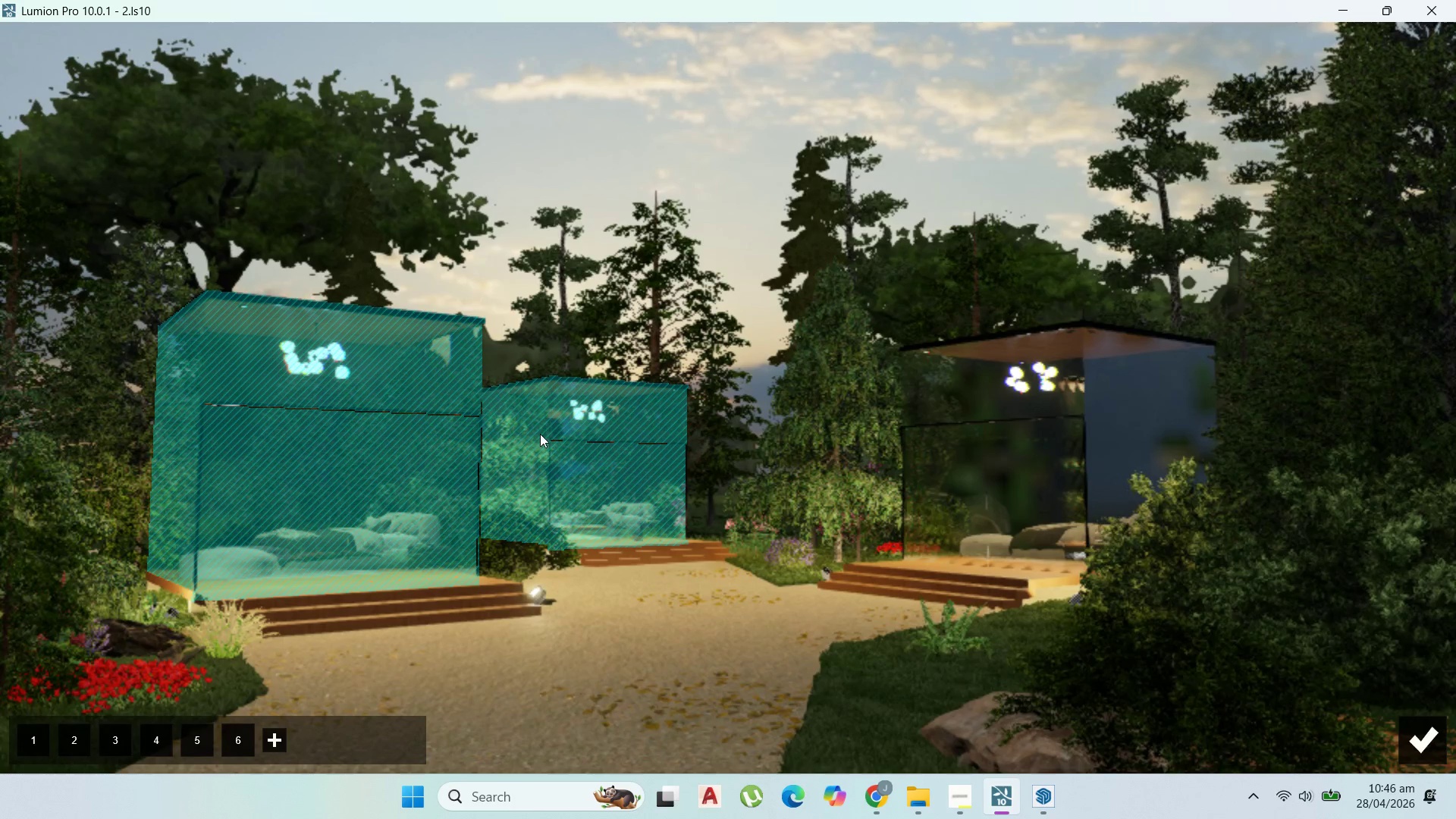 
wait(6.97)
 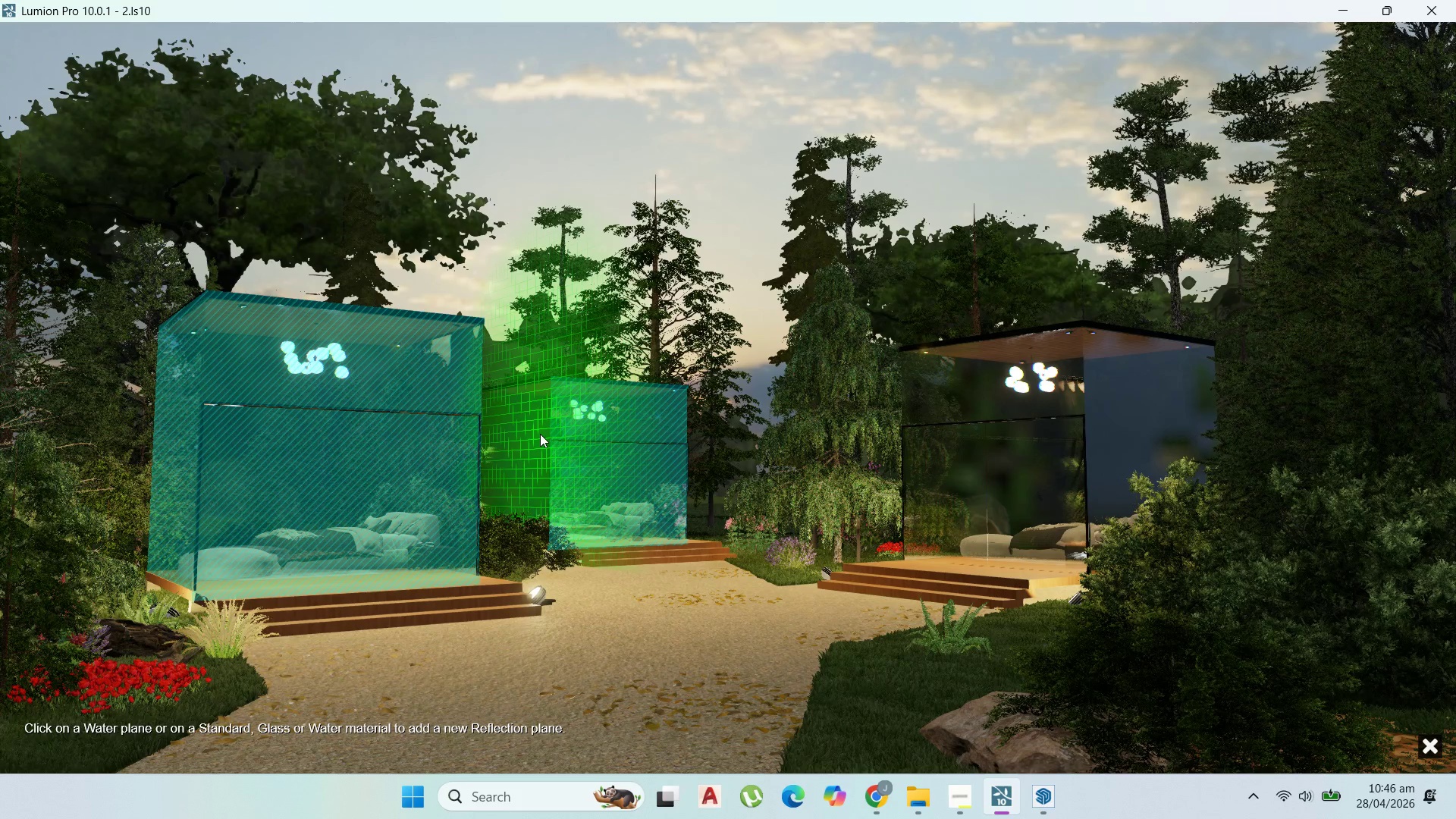 
left_click([277, 736])
 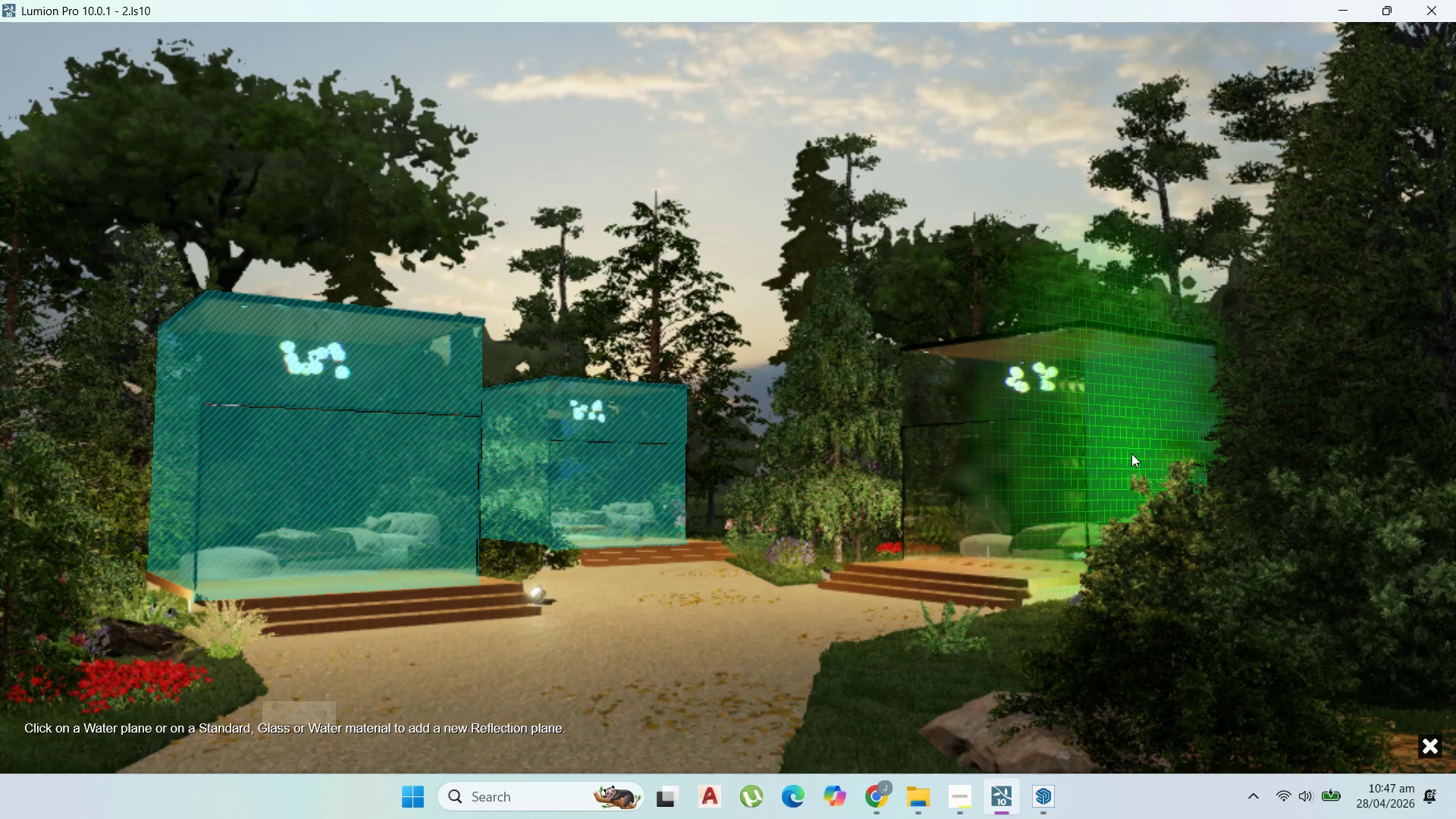 
wait(8.24)
 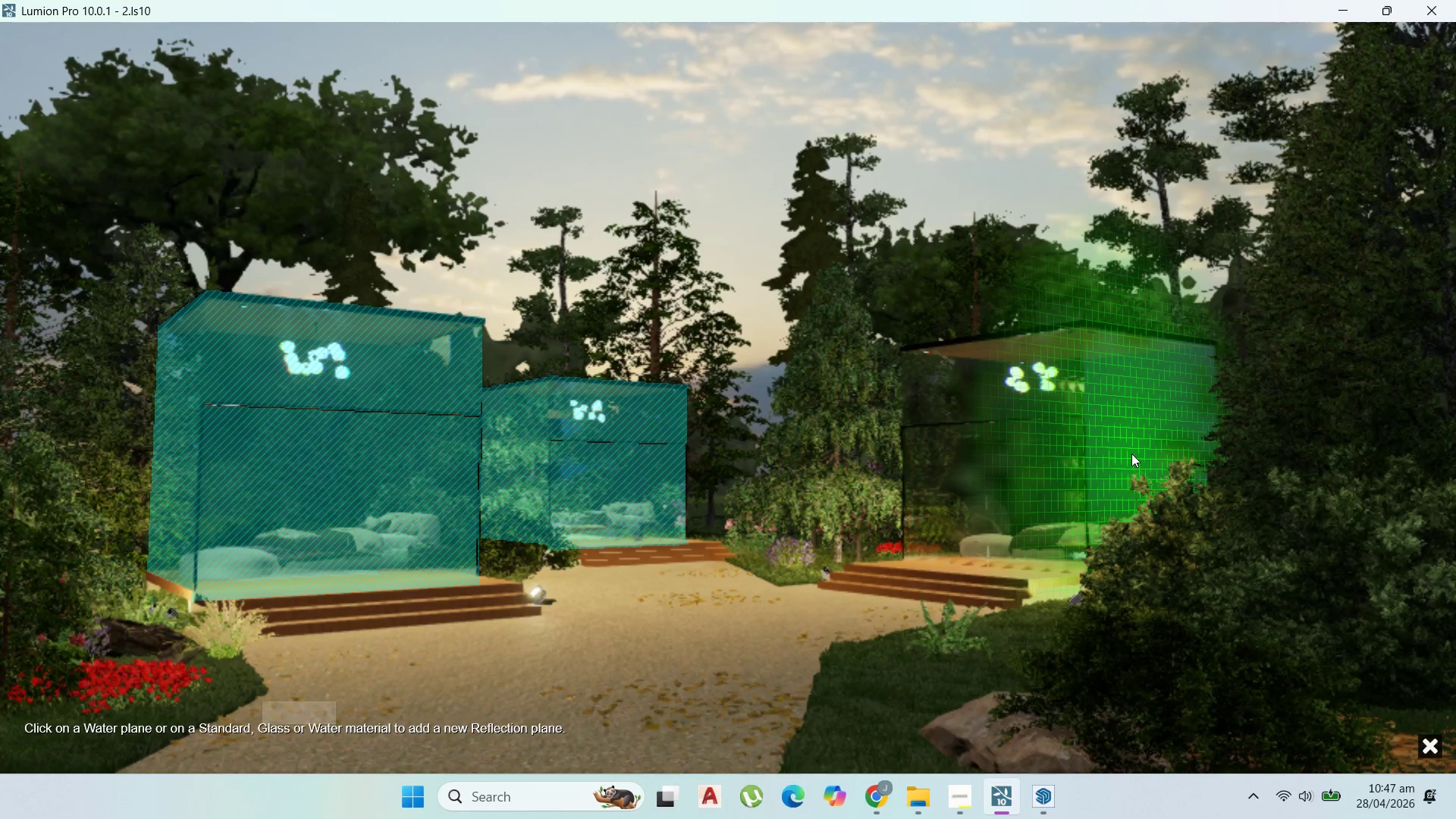 
left_click([312, 747])
 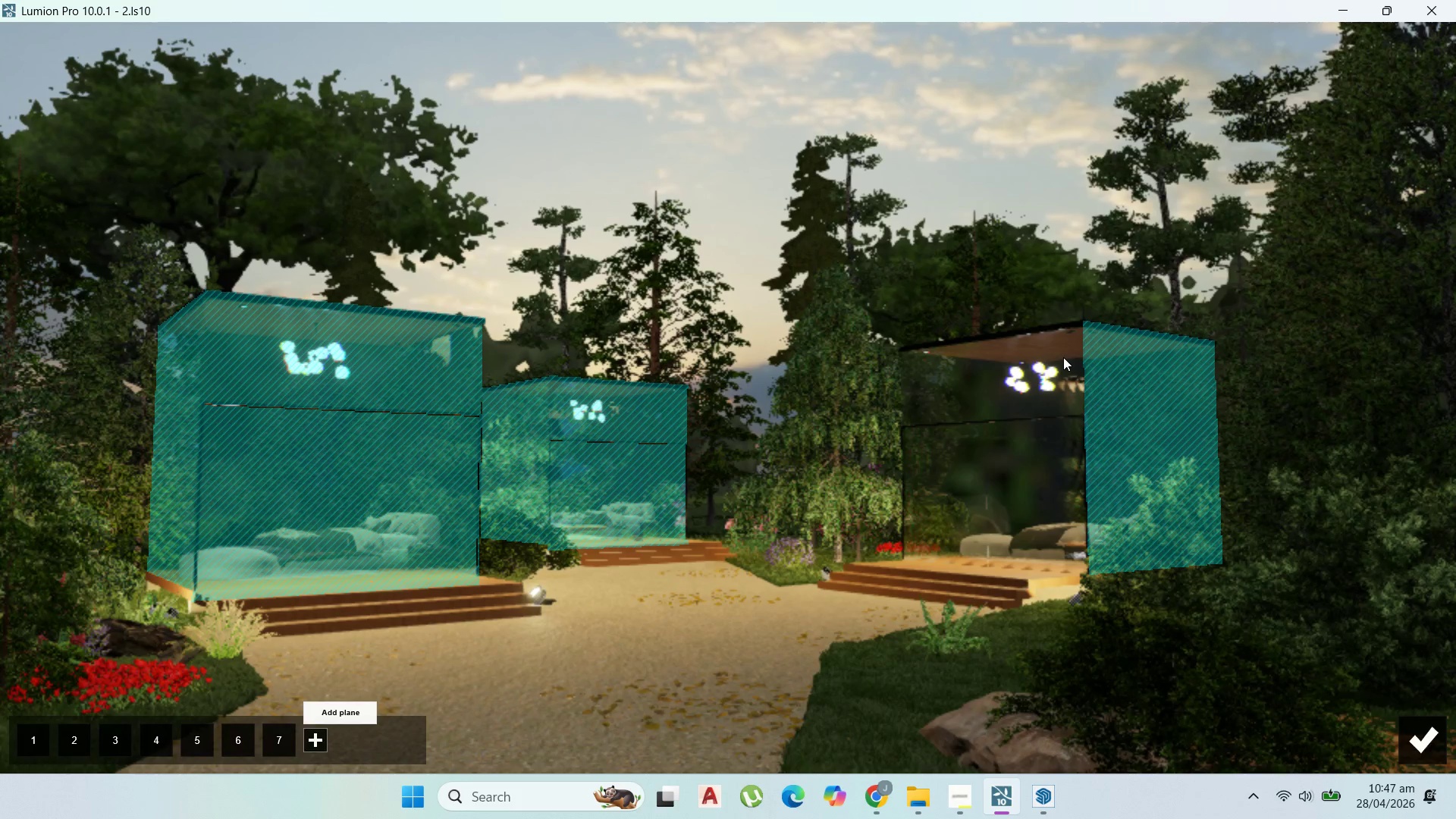 
left_click([1062, 357])
 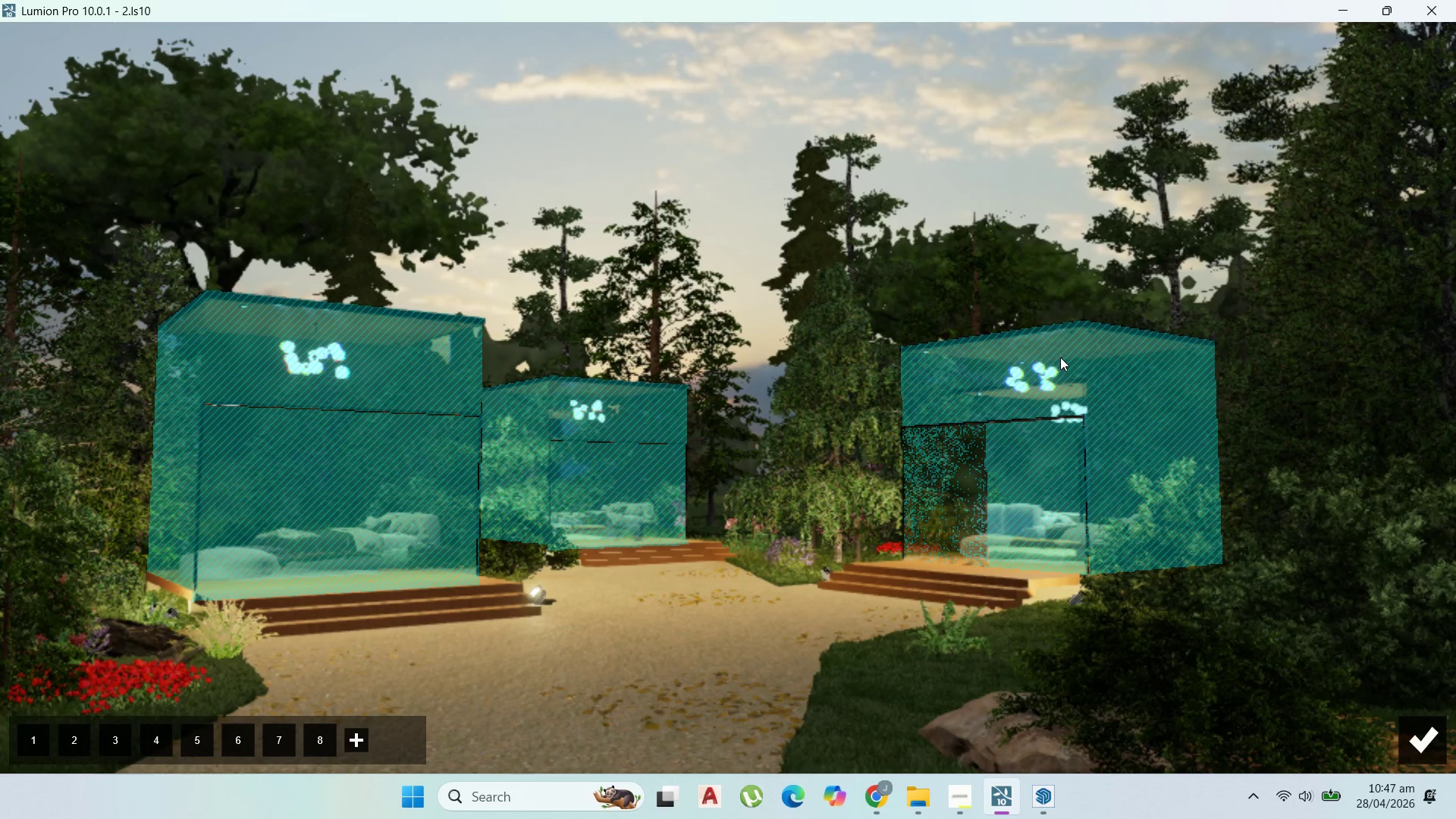 
left_click([357, 742])
 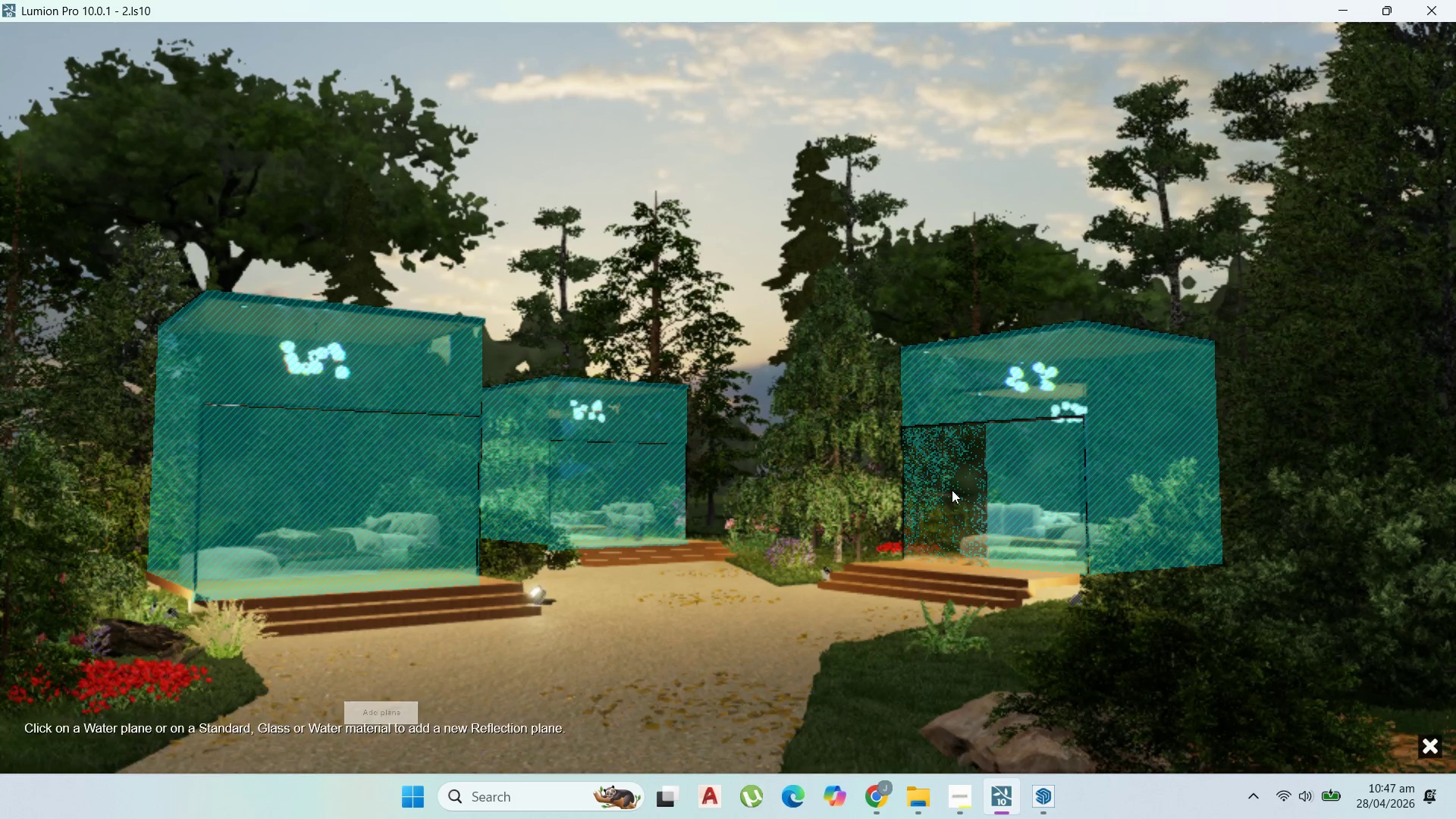 
left_click([953, 490])
 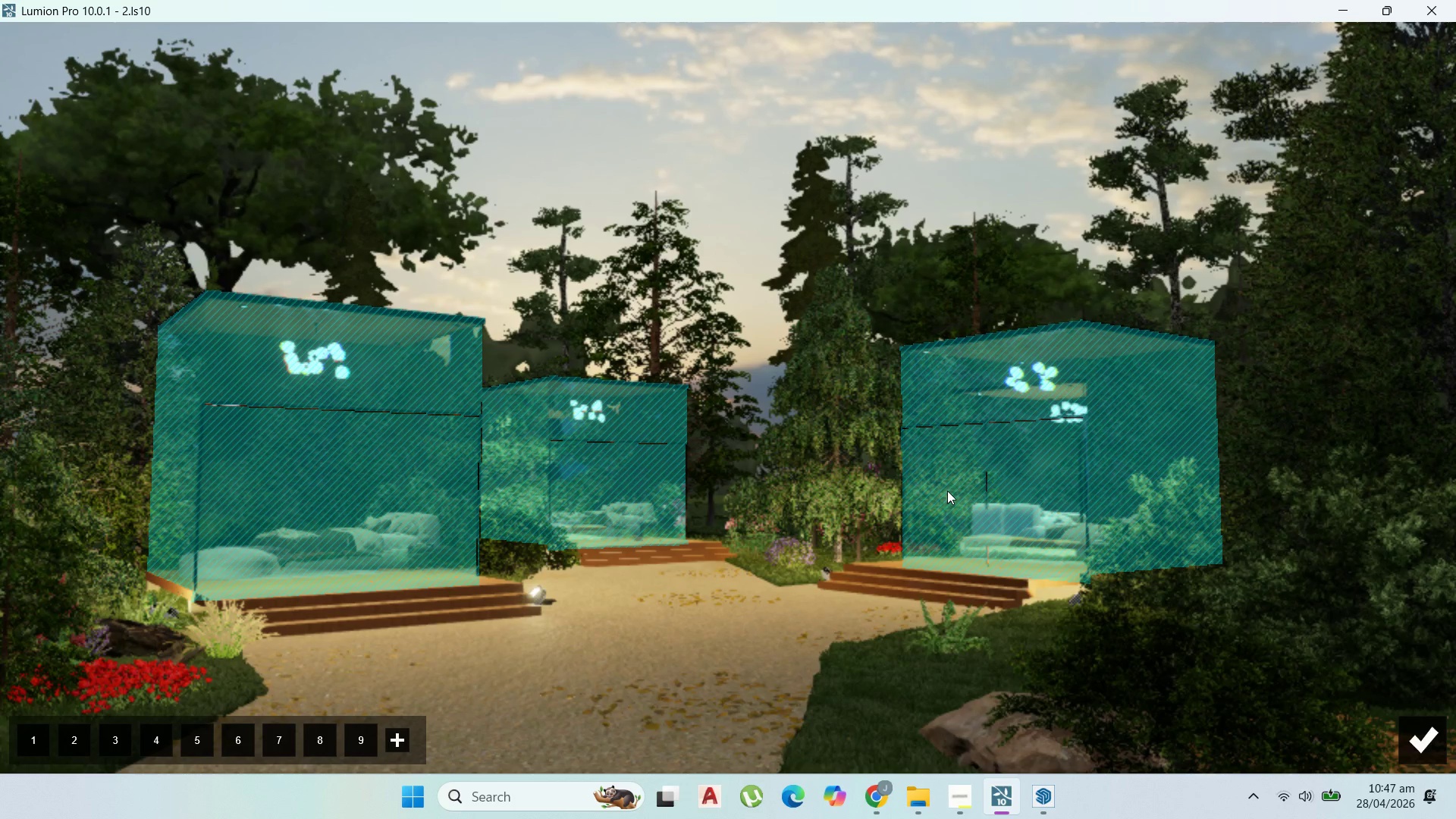 
left_click([1408, 728])
 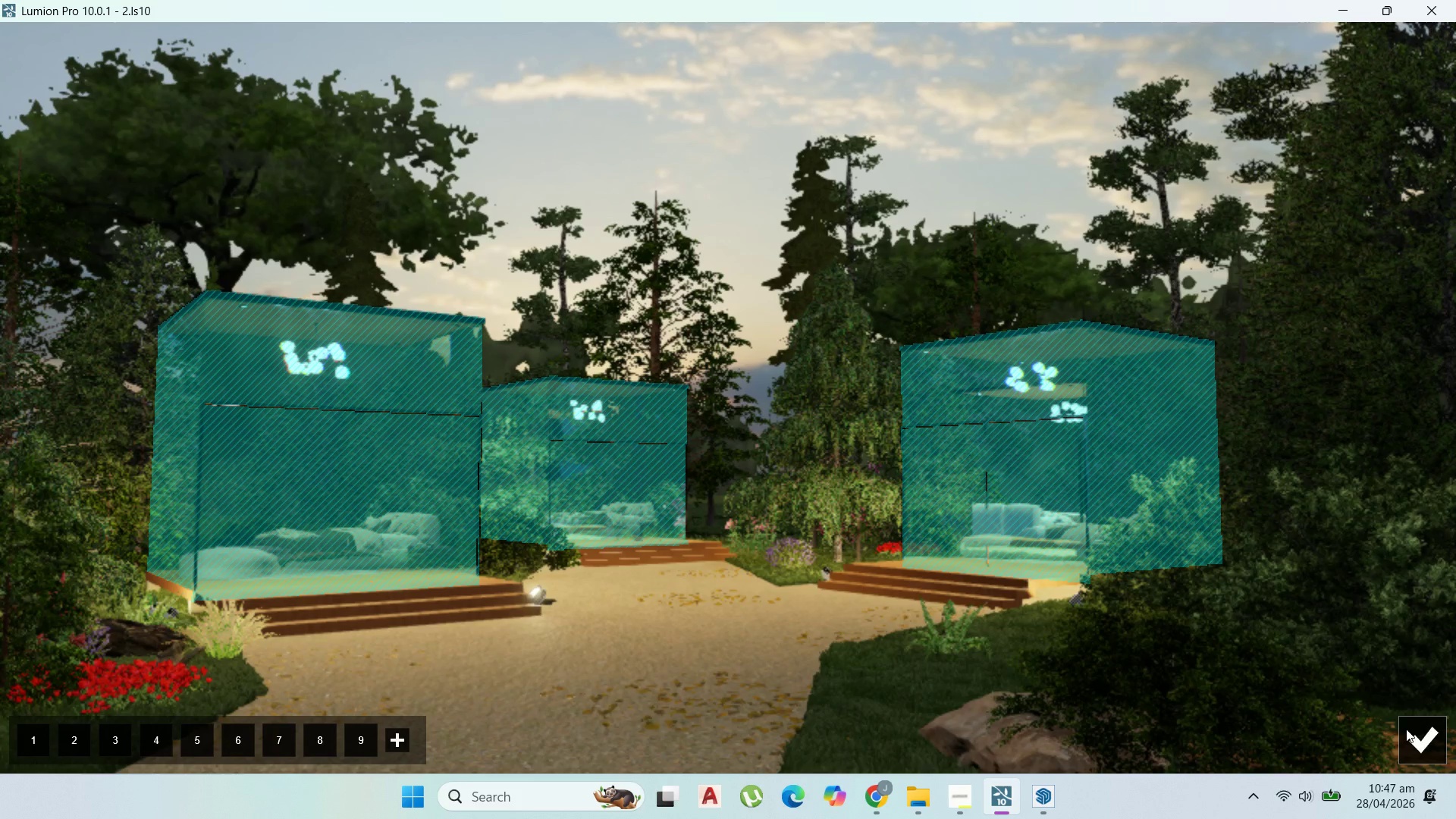 
wait(9.25)
 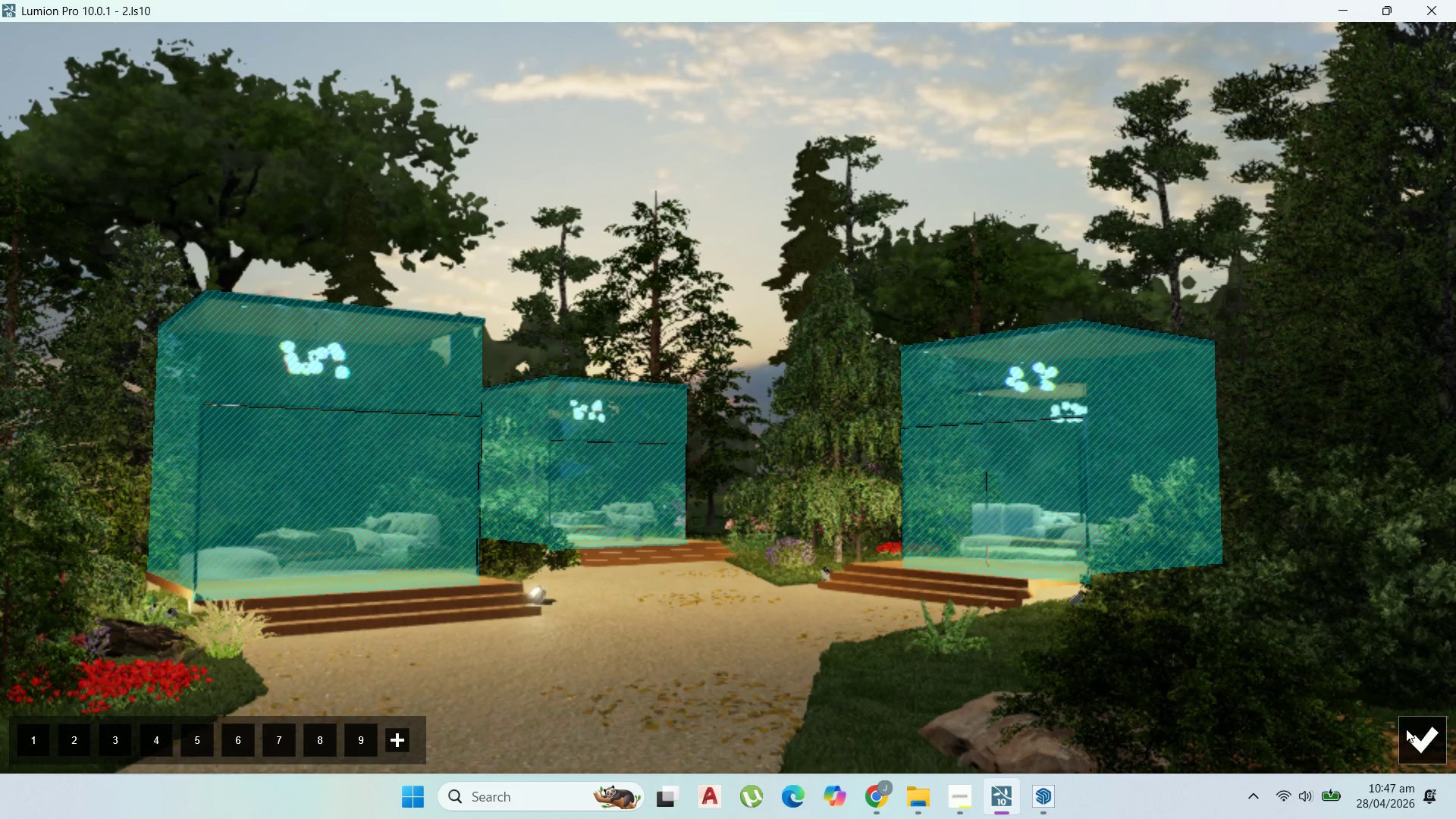 
left_click([362, 680])
 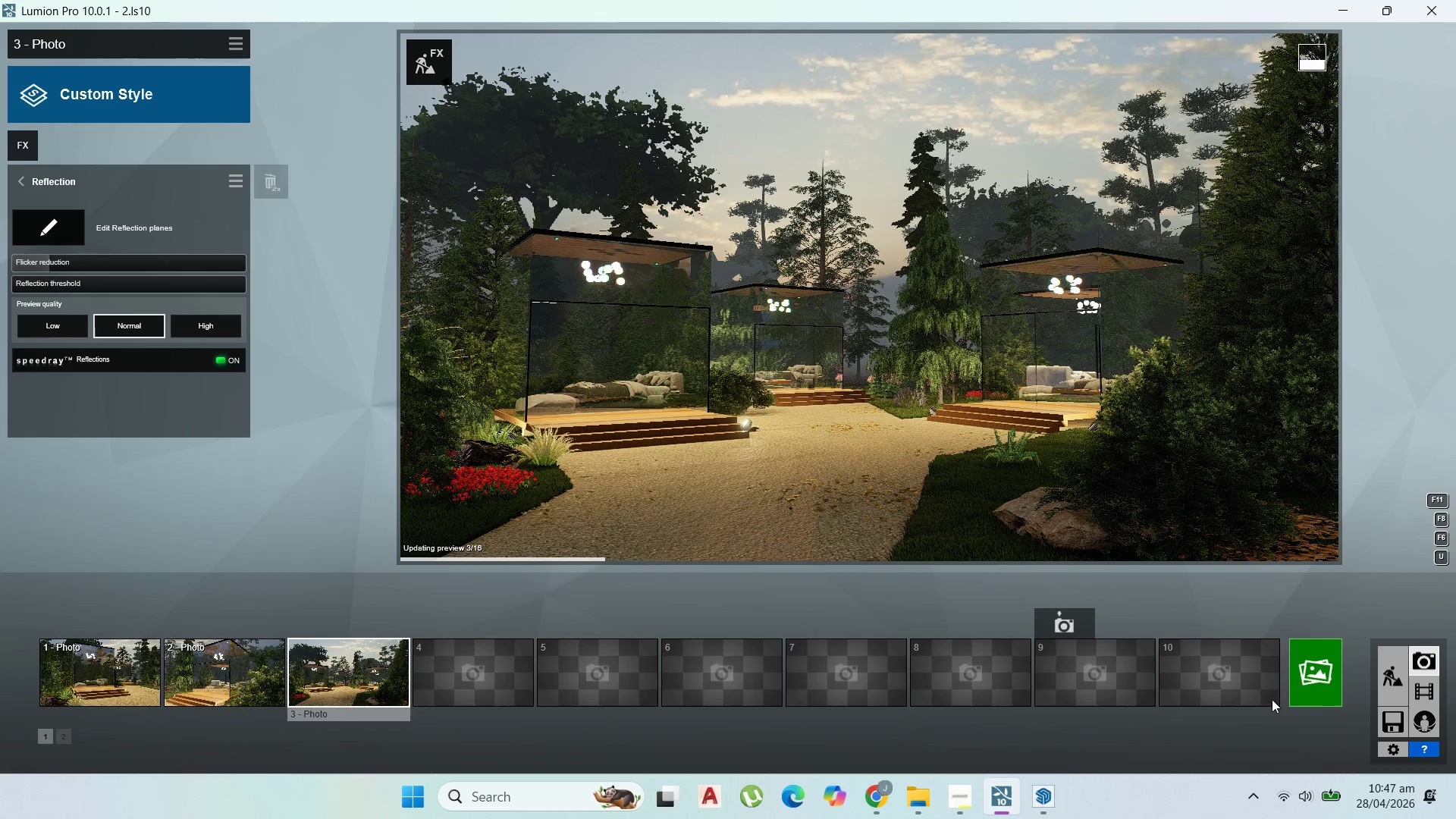 
left_click([1324, 673])
 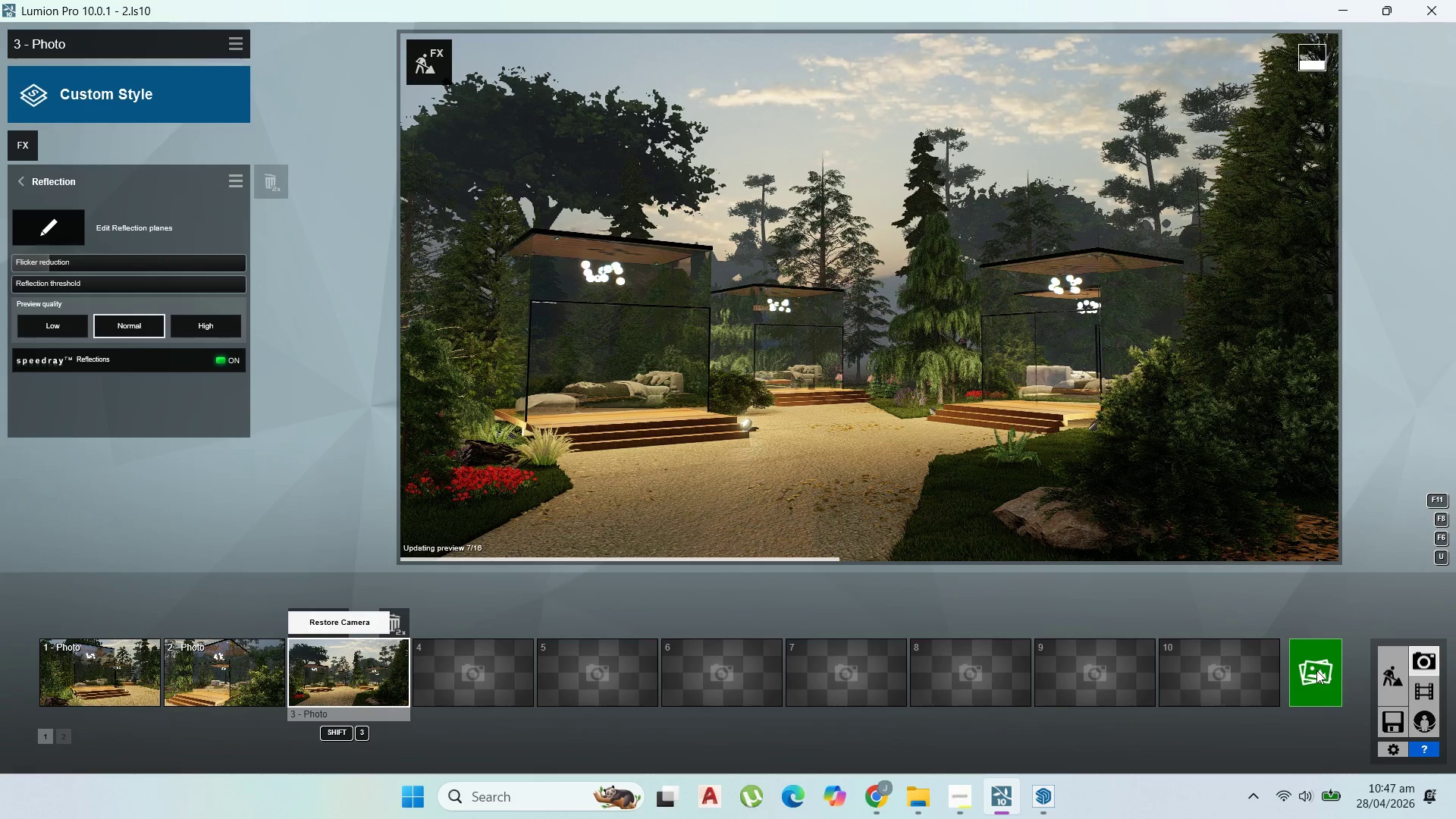 
left_click([1315, 670])
 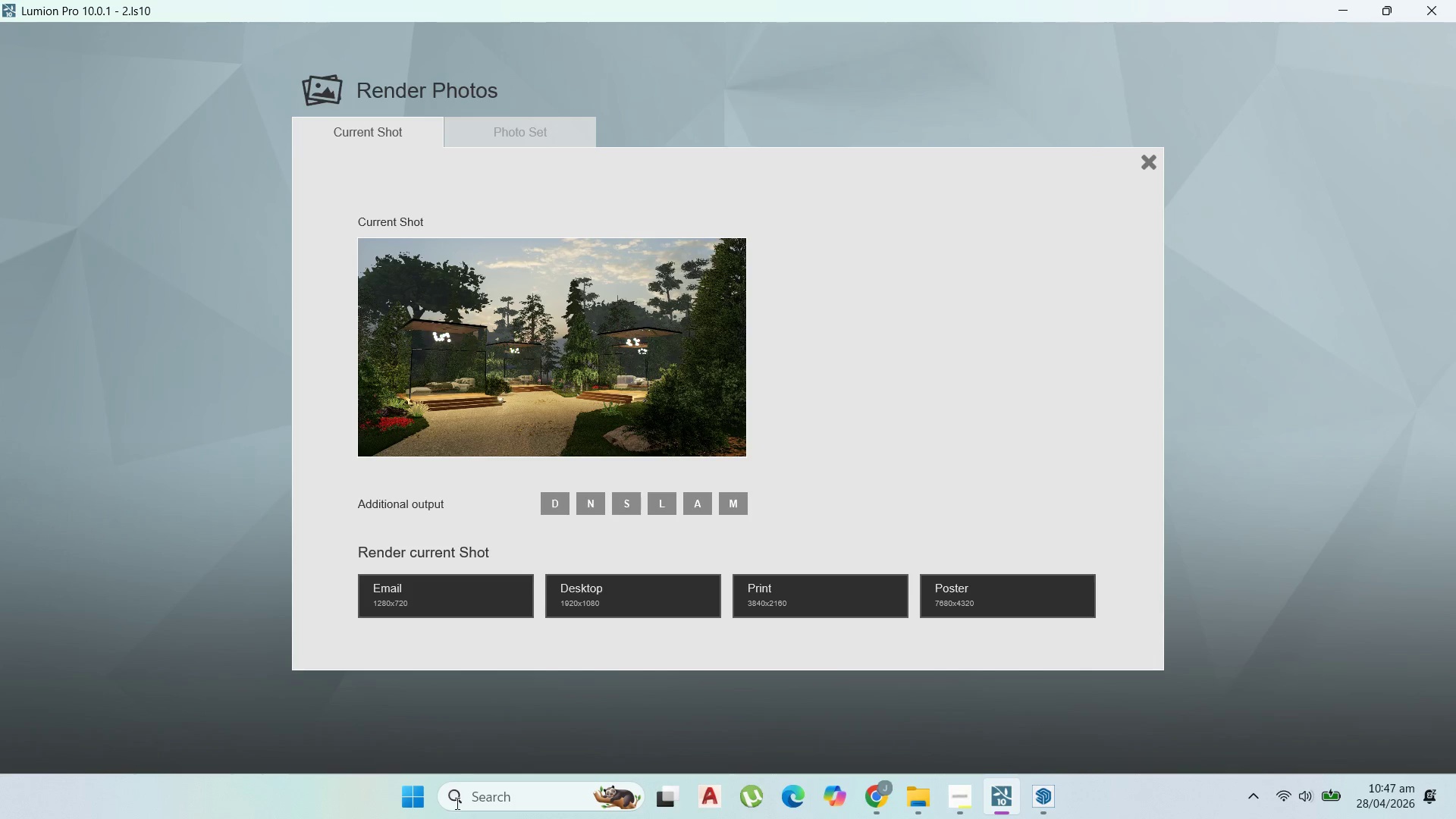 
left_click([585, 614])
 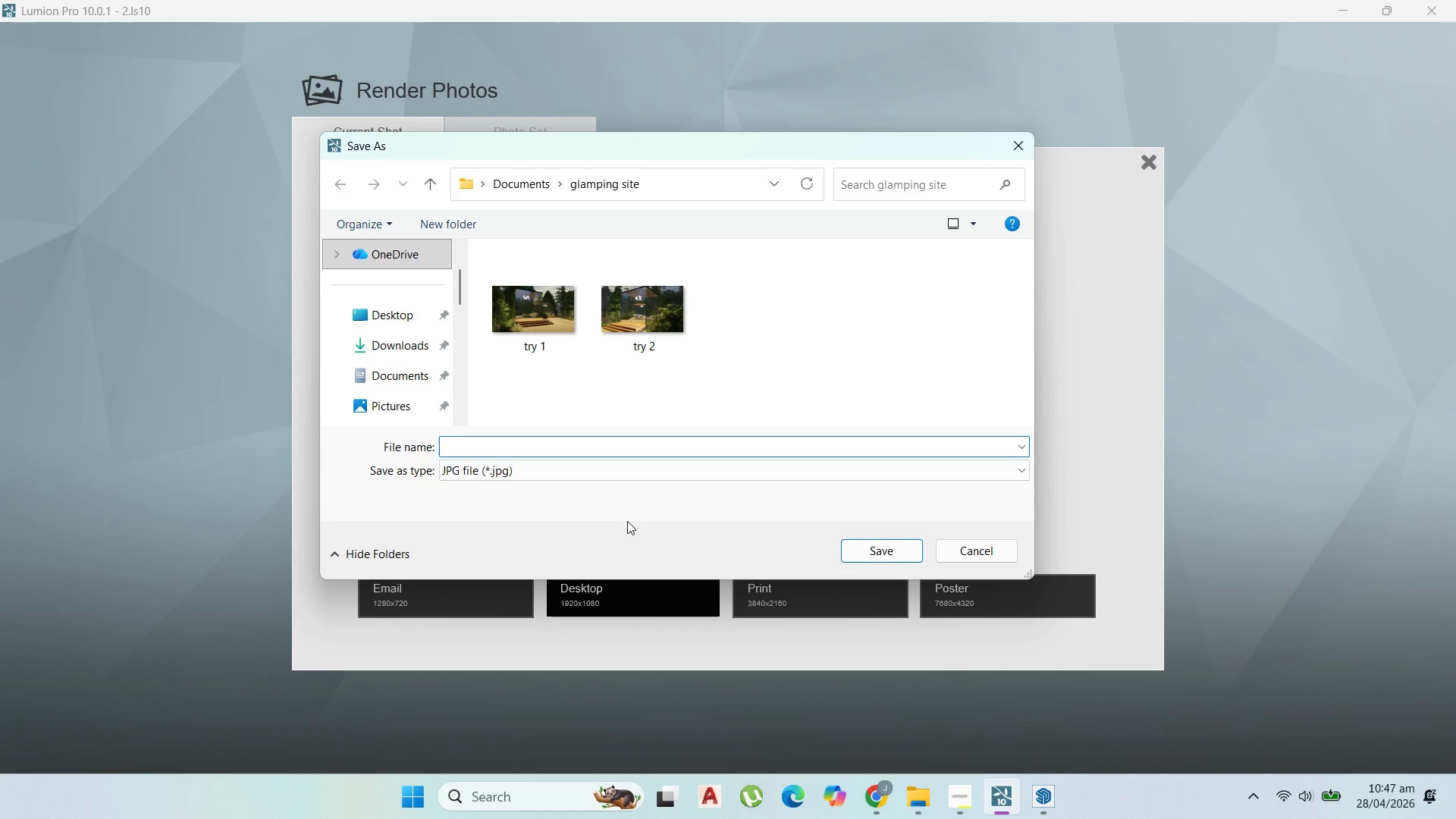 
type(try 3)
 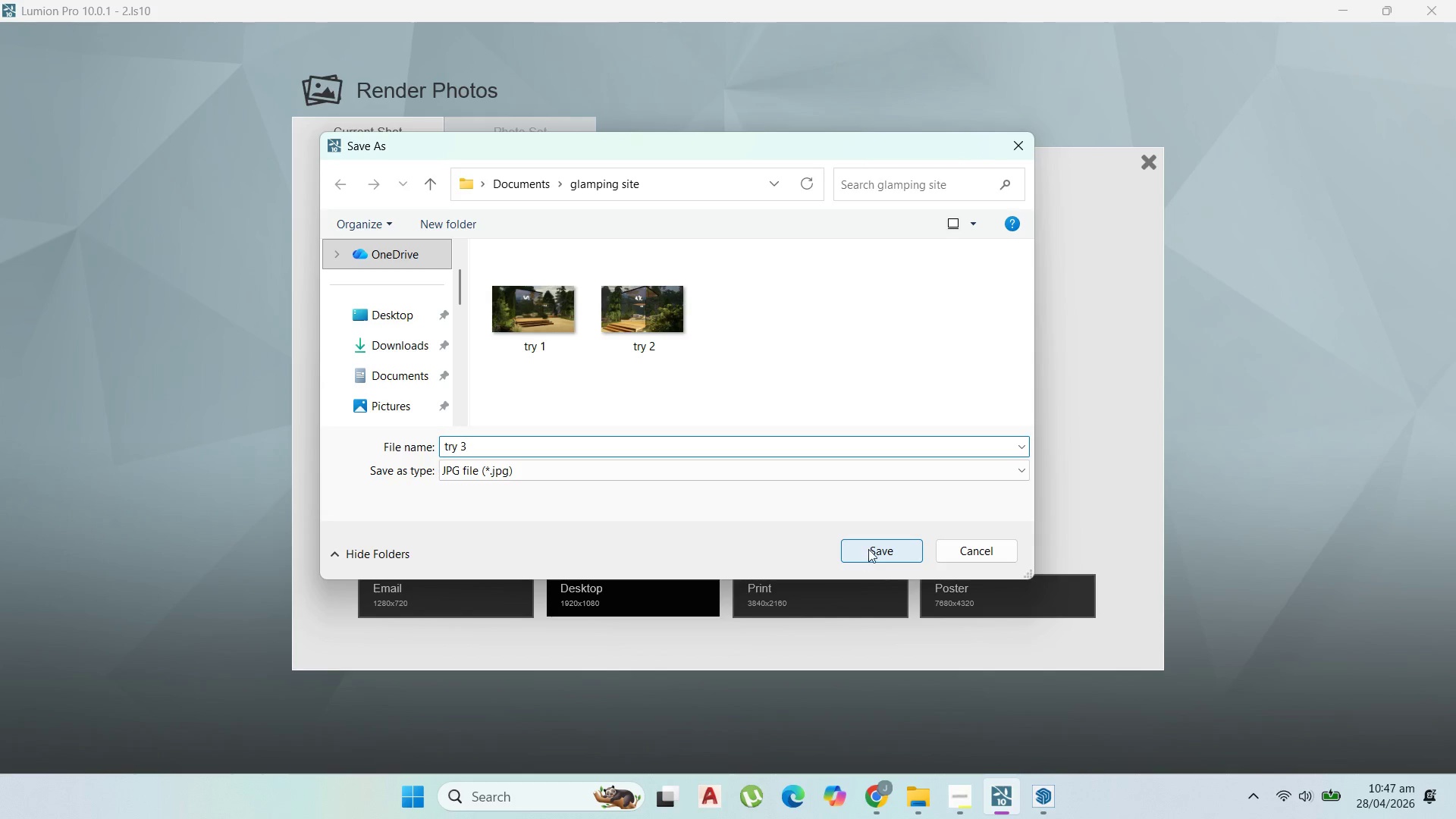 
left_click([874, 544])
 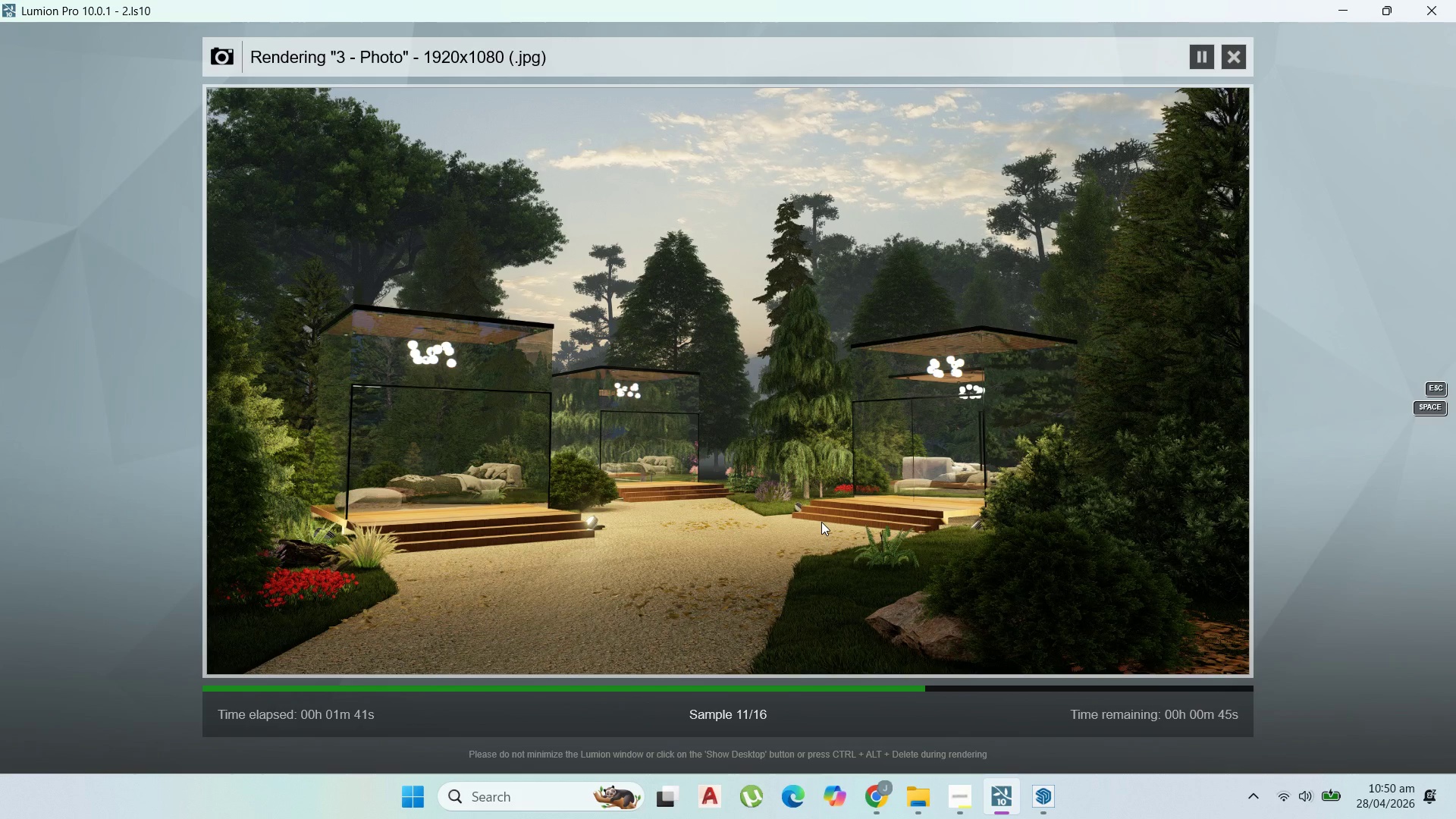 
wait(161.13)
 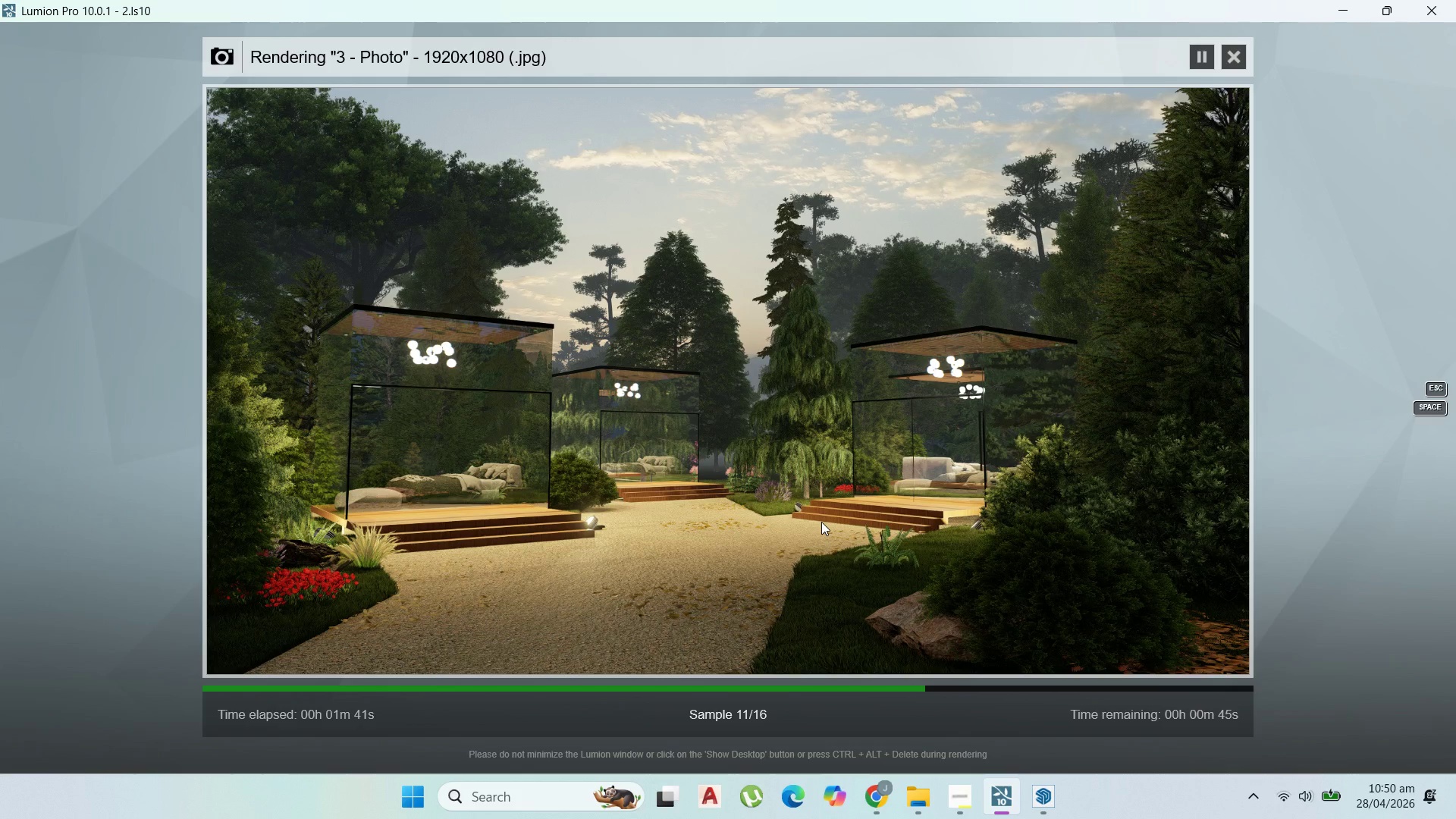 
mouse_move([992, 797])
 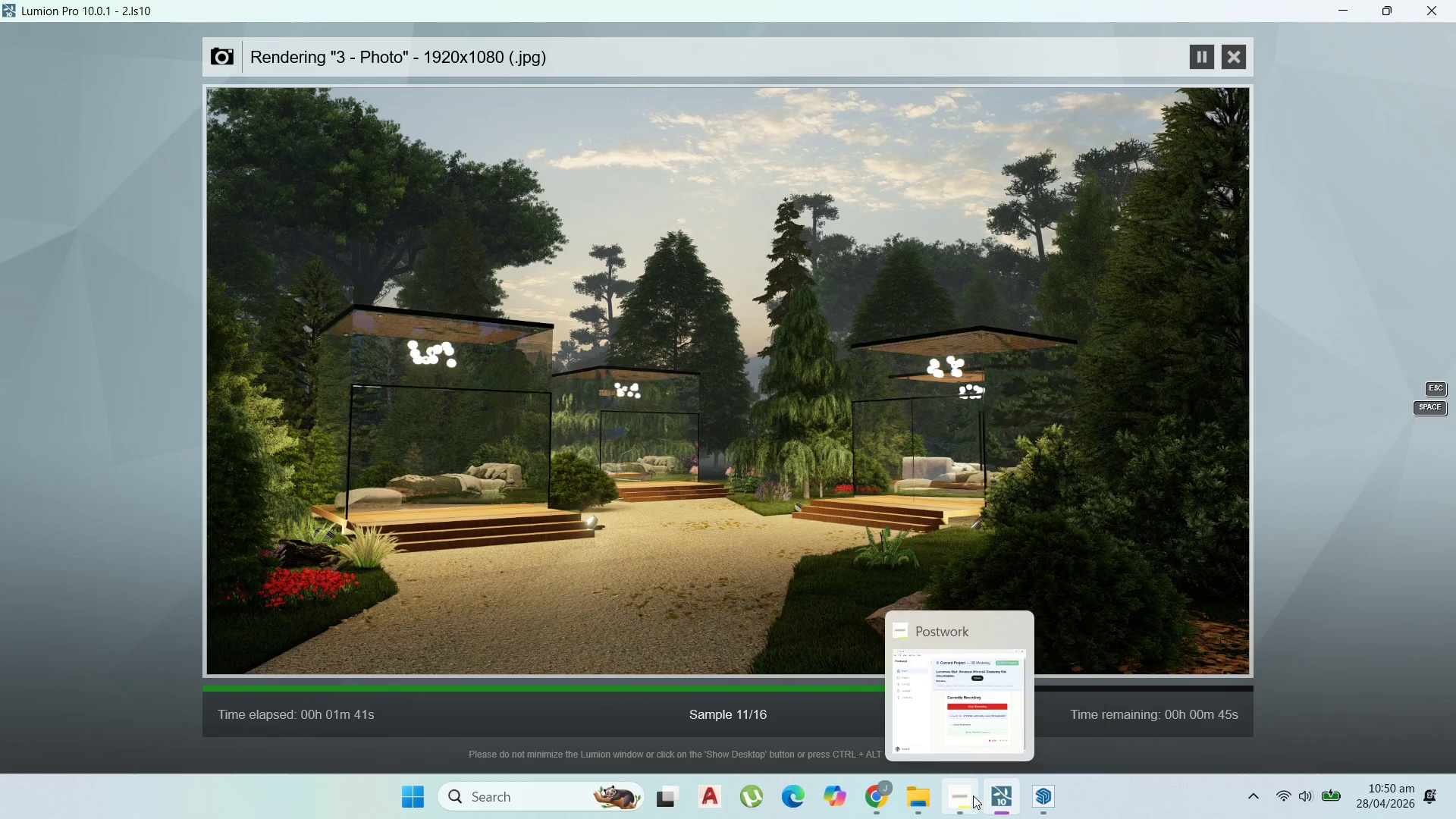 
left_click([971, 794])